 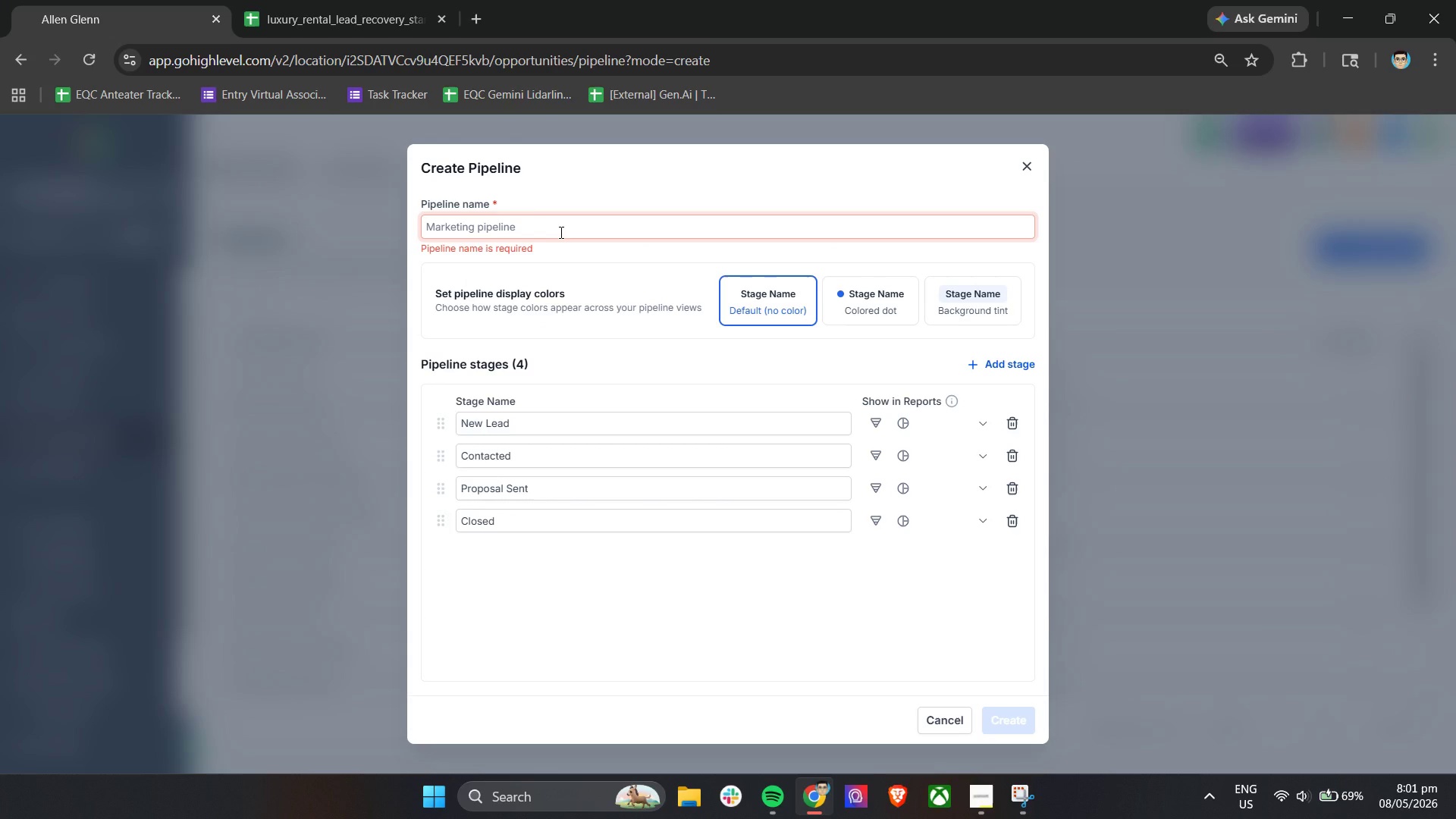 
type(Luxury Owner Ax)
key(Backspace)
type(cquisition)
 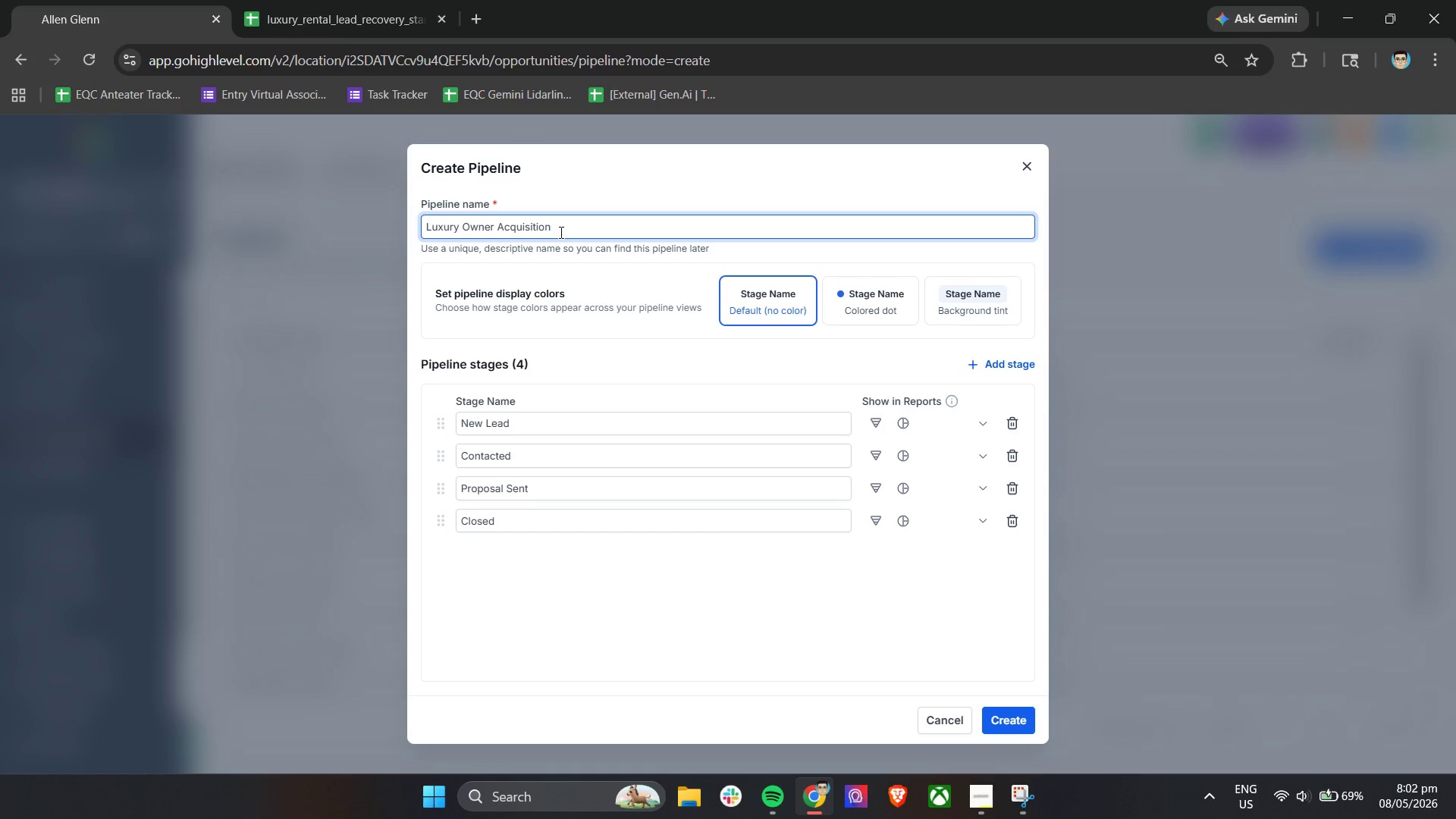 
wait(6.36)
 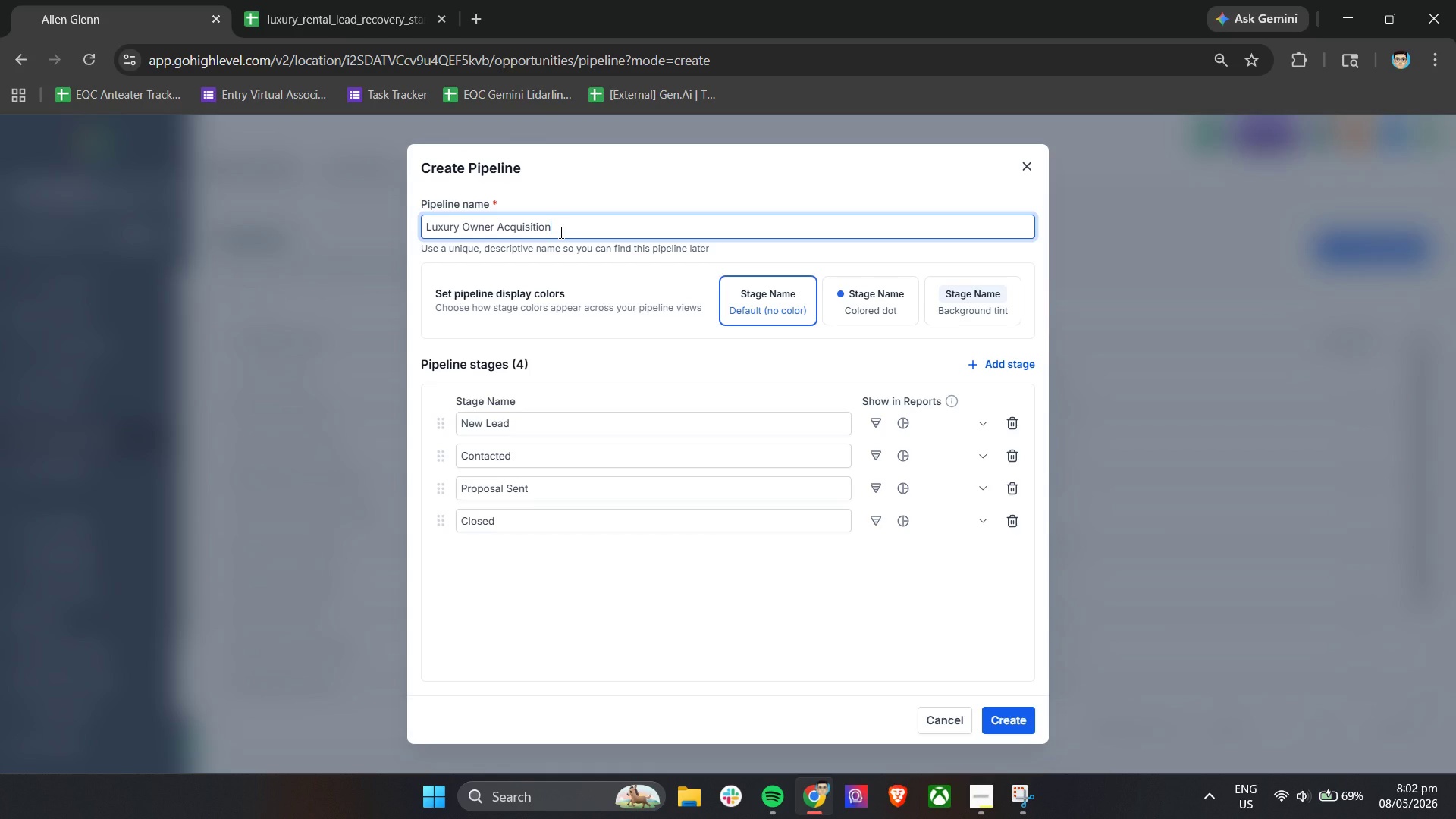 
double_click([1009, 422])
 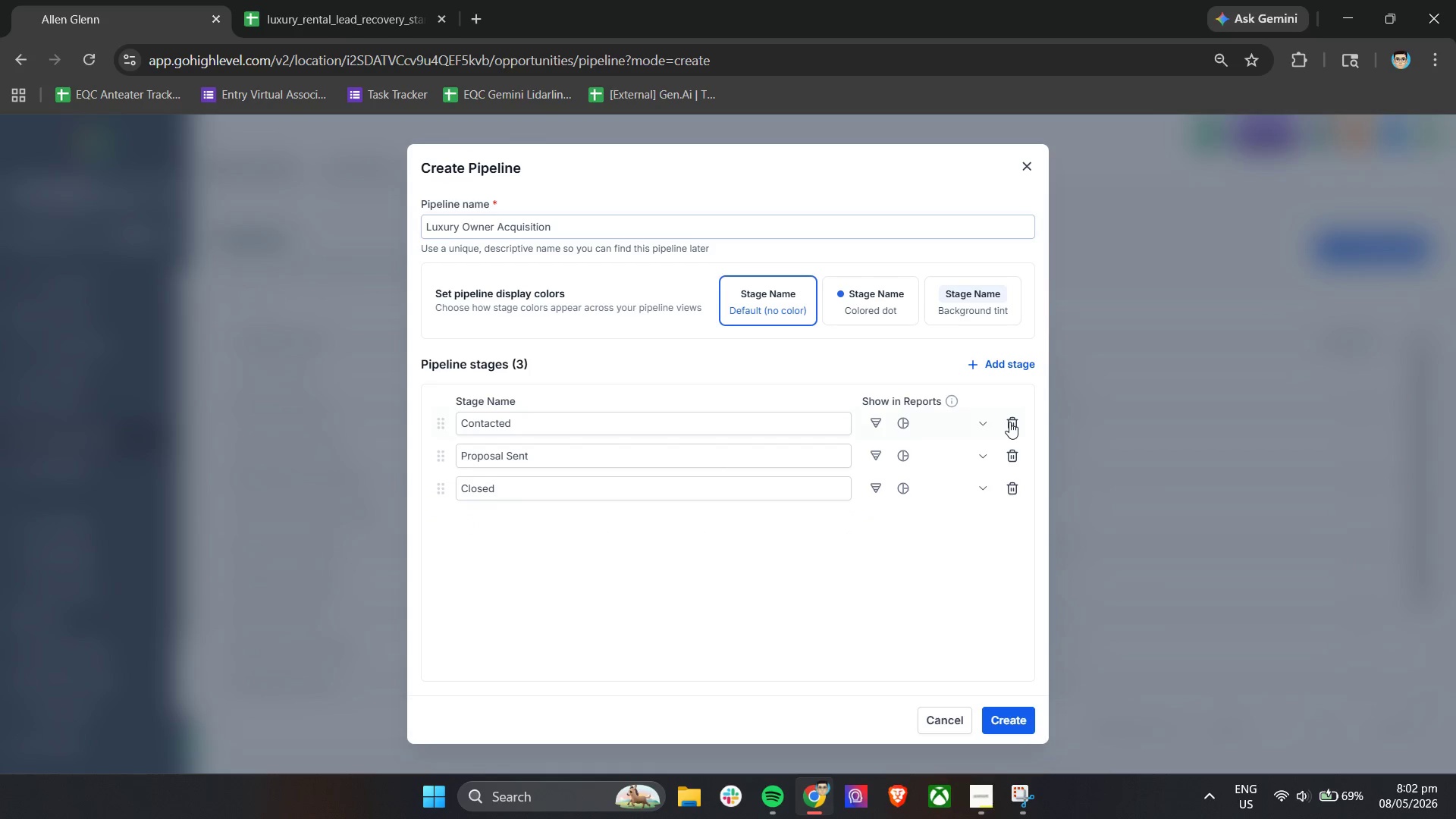 
triple_click([1009, 422])
 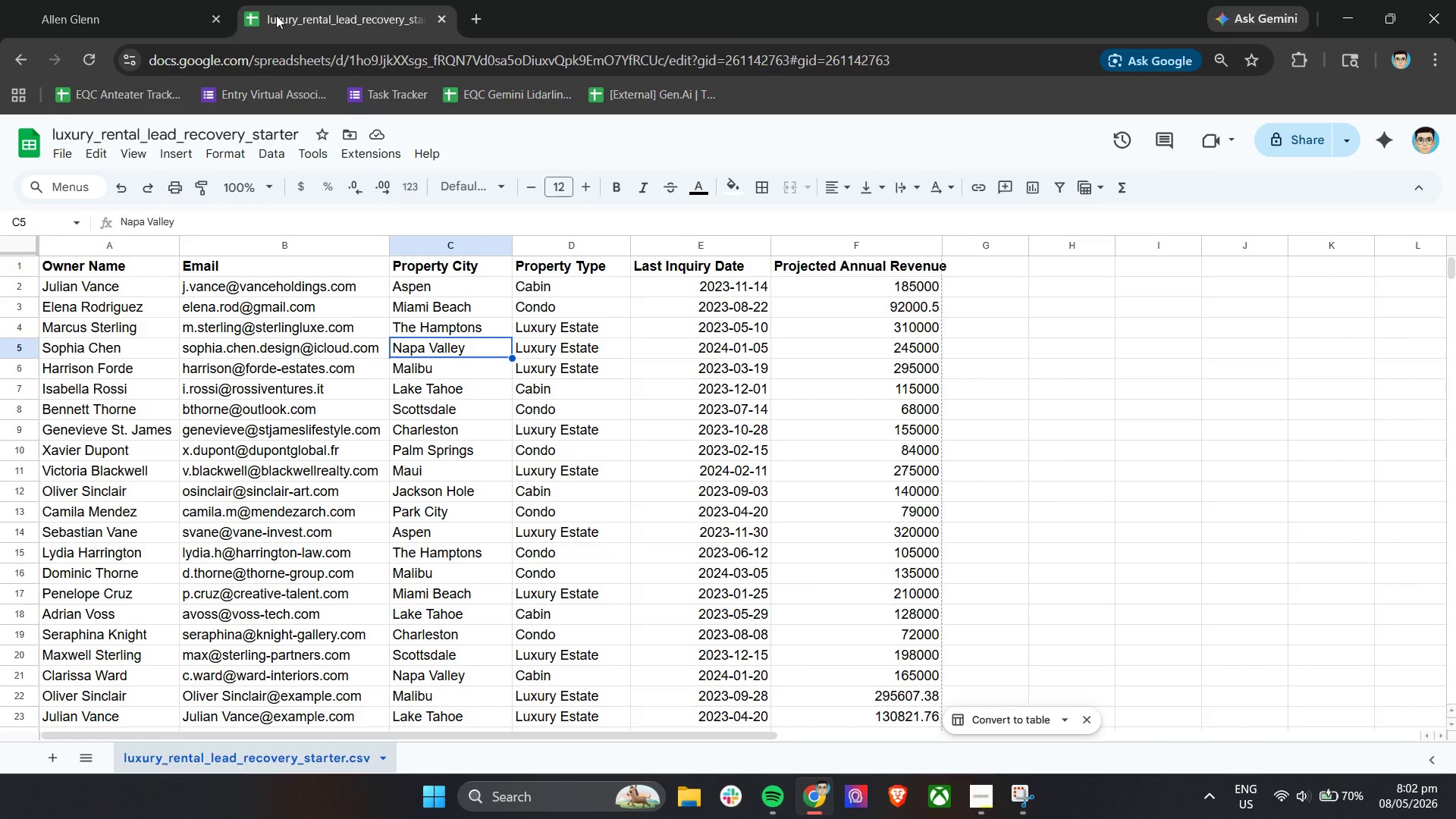 
left_click([176, 0])
 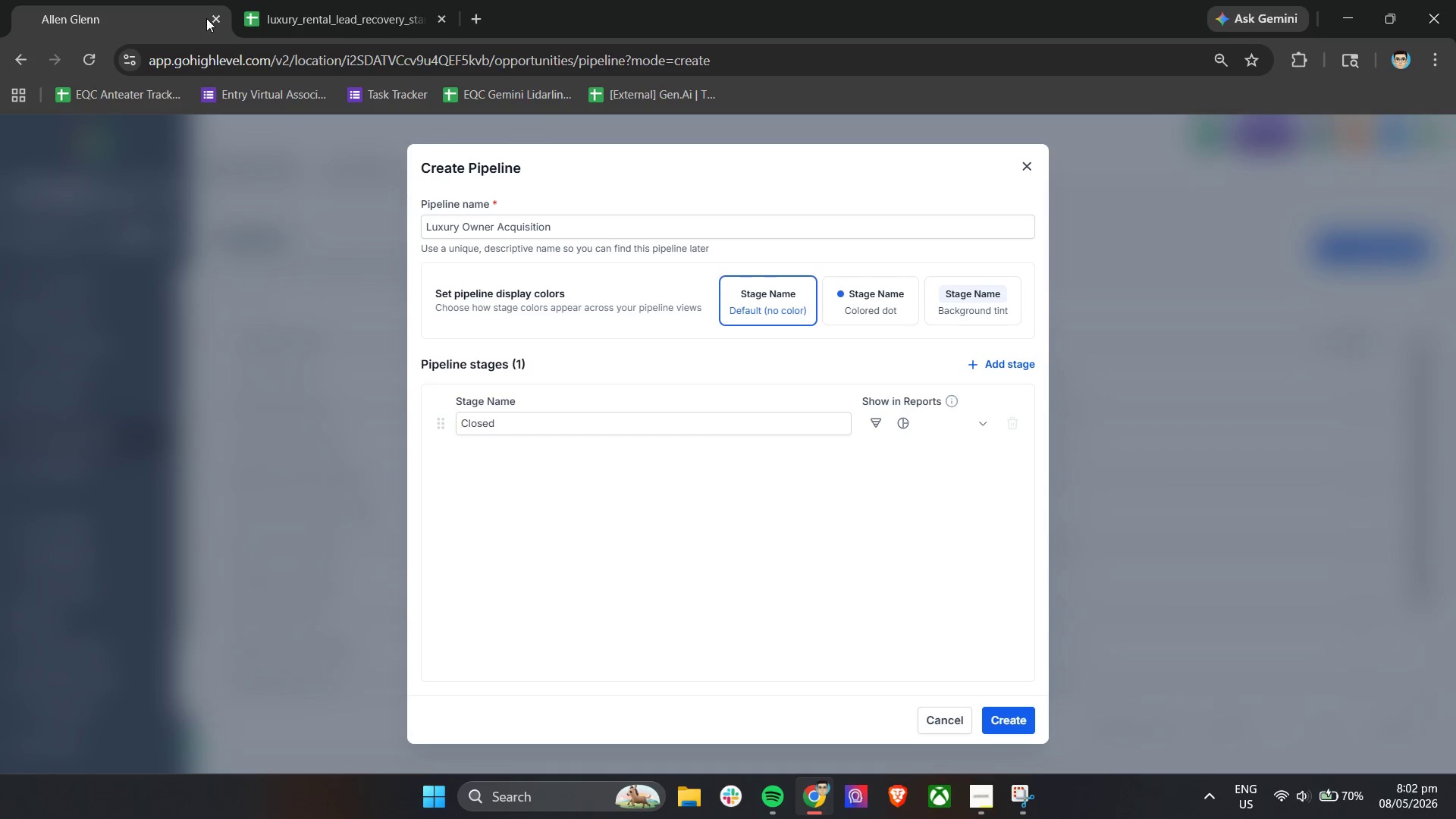 
wait(5.11)
 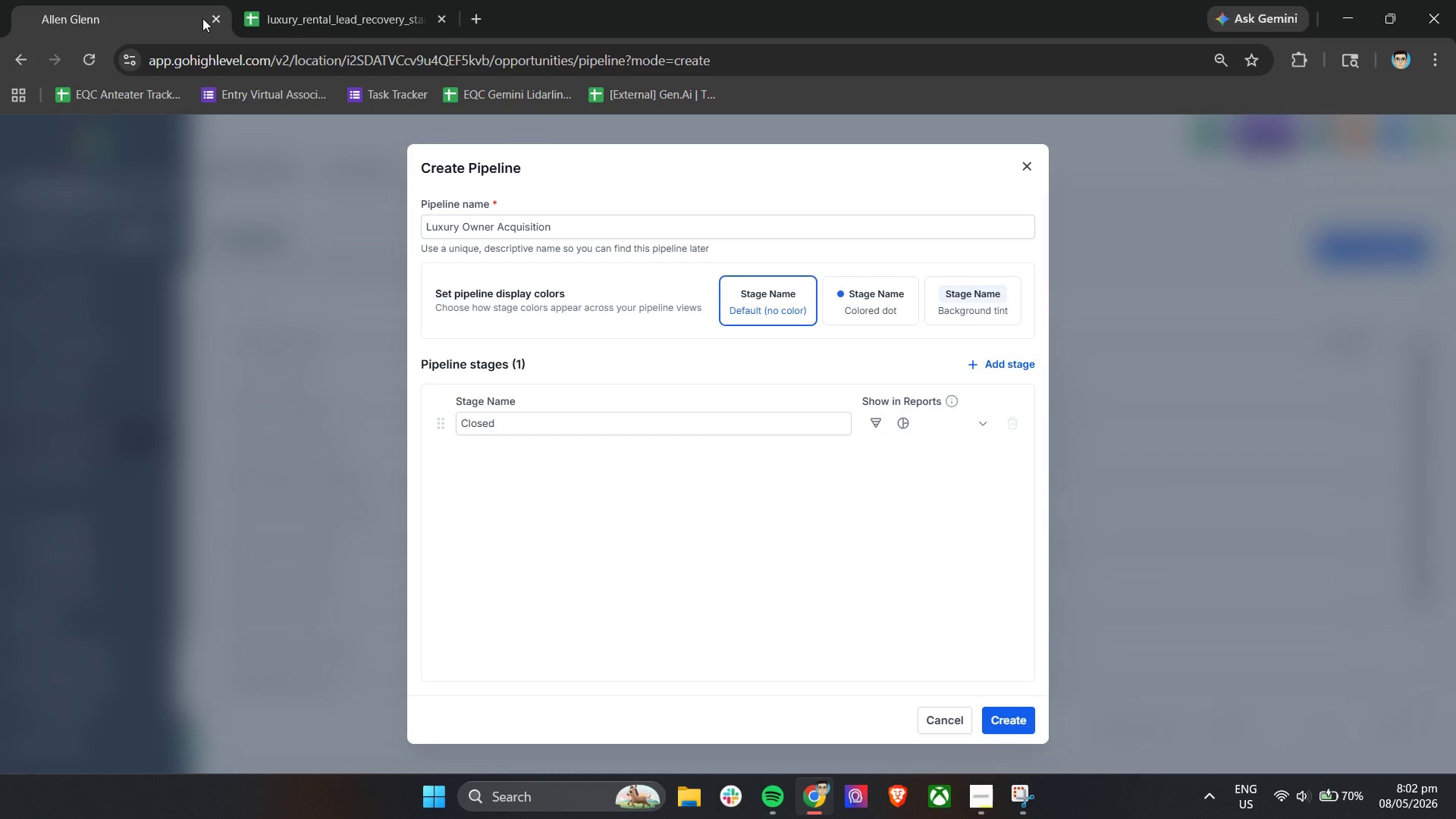 
double_click([563, 422])
 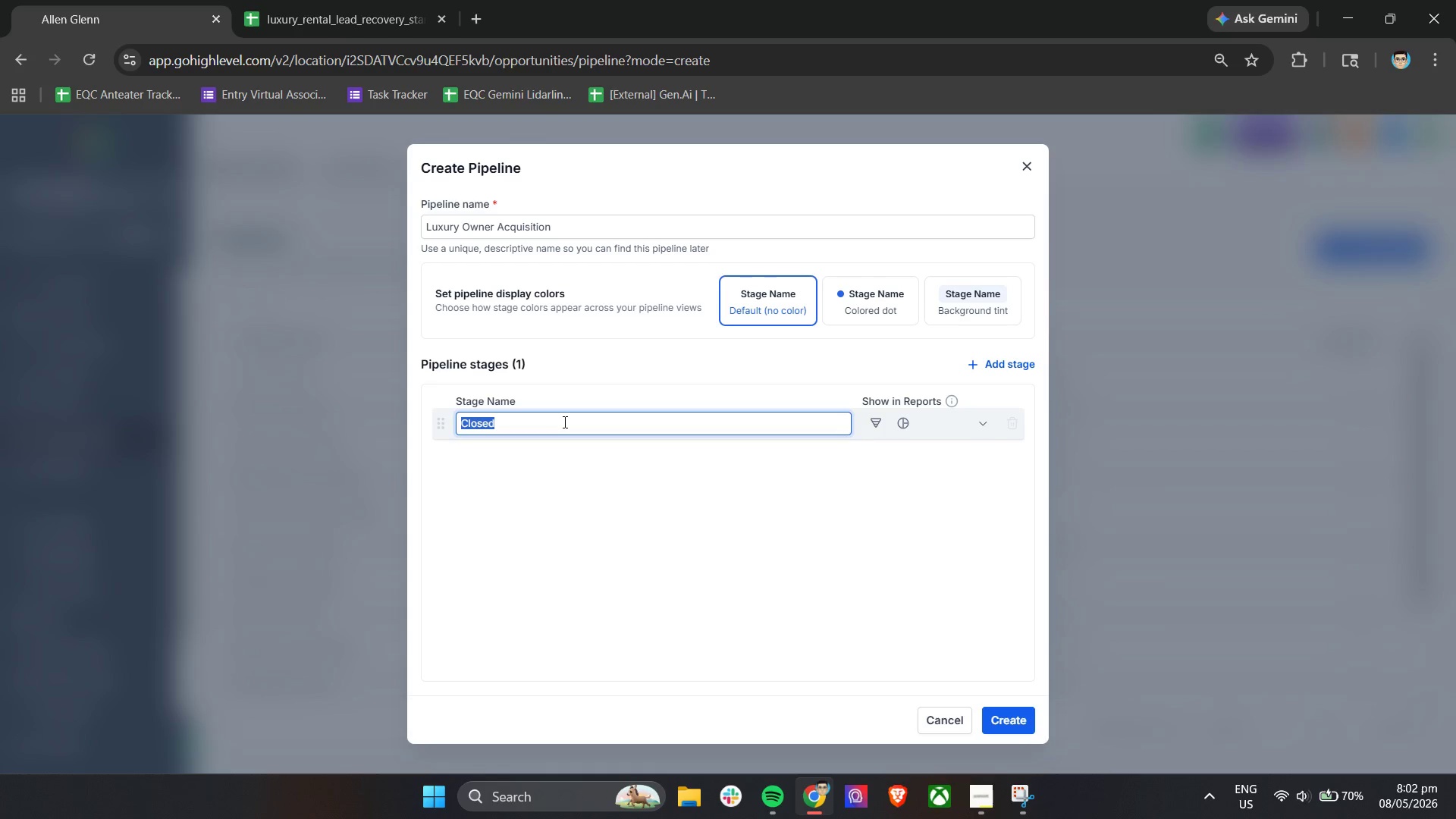 
triple_click([563, 422])
 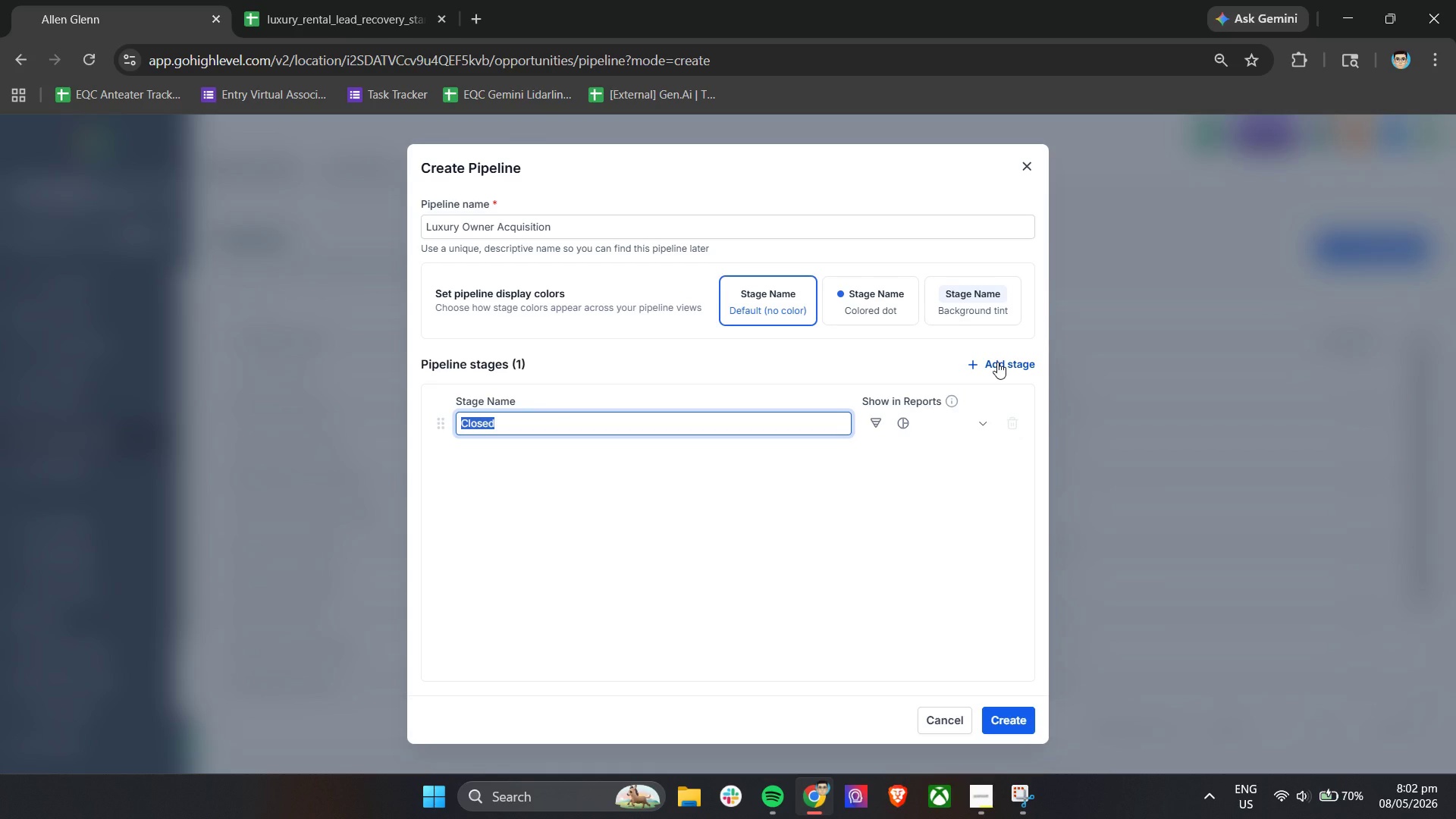 
type(Recovered LeadEngaged)
 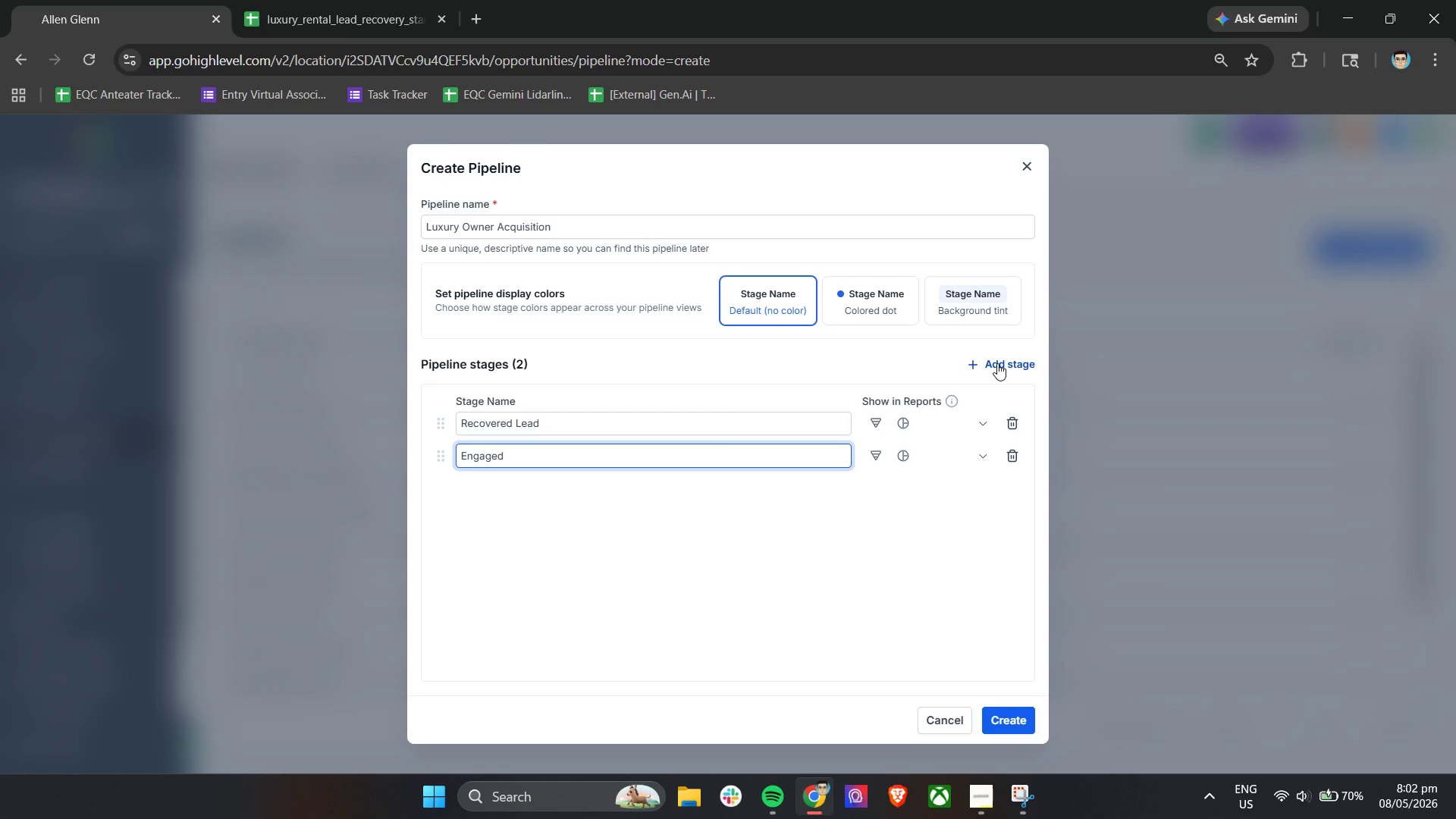 
left_click([997, 363])
 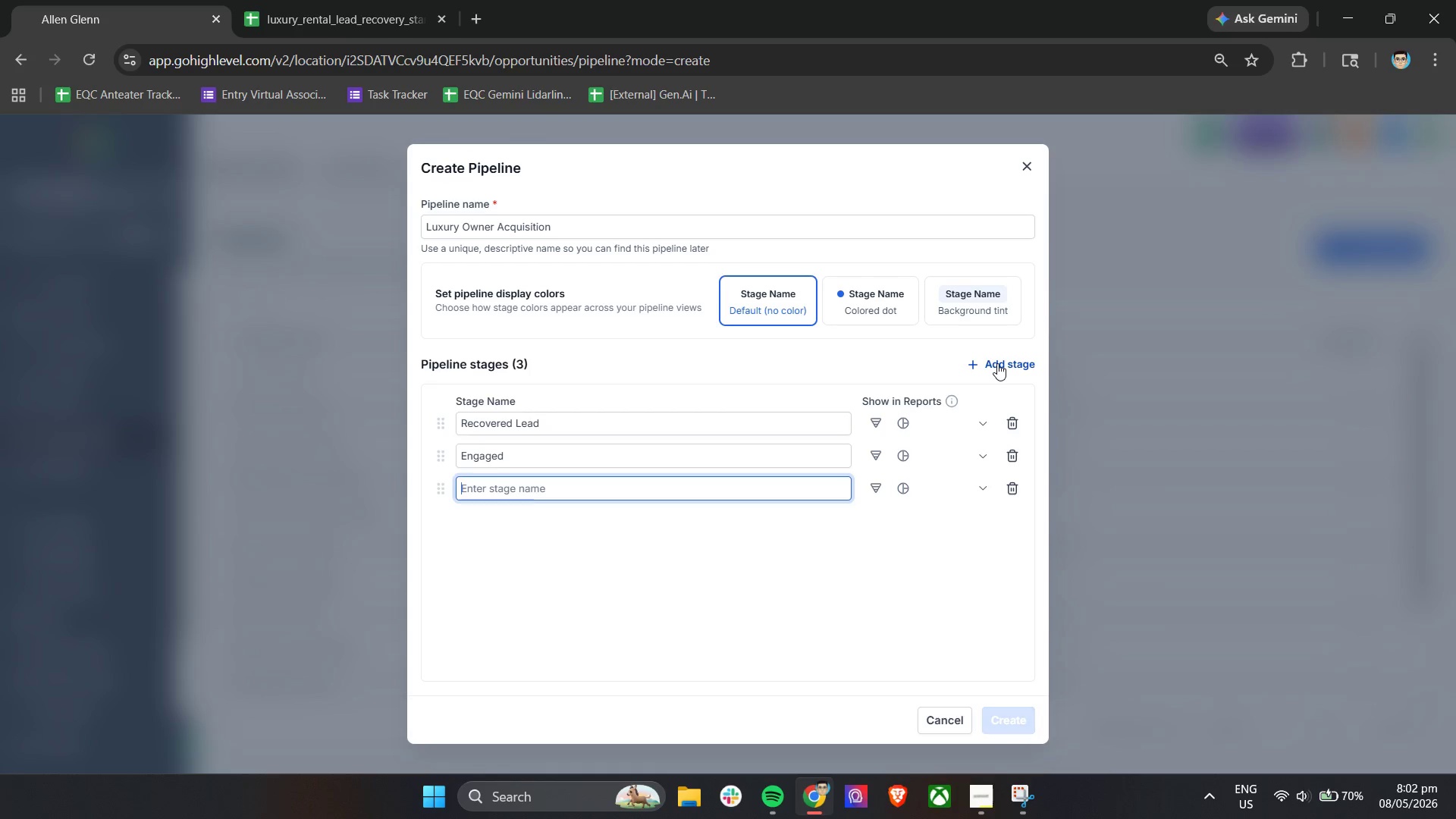 
type(High Intent)
 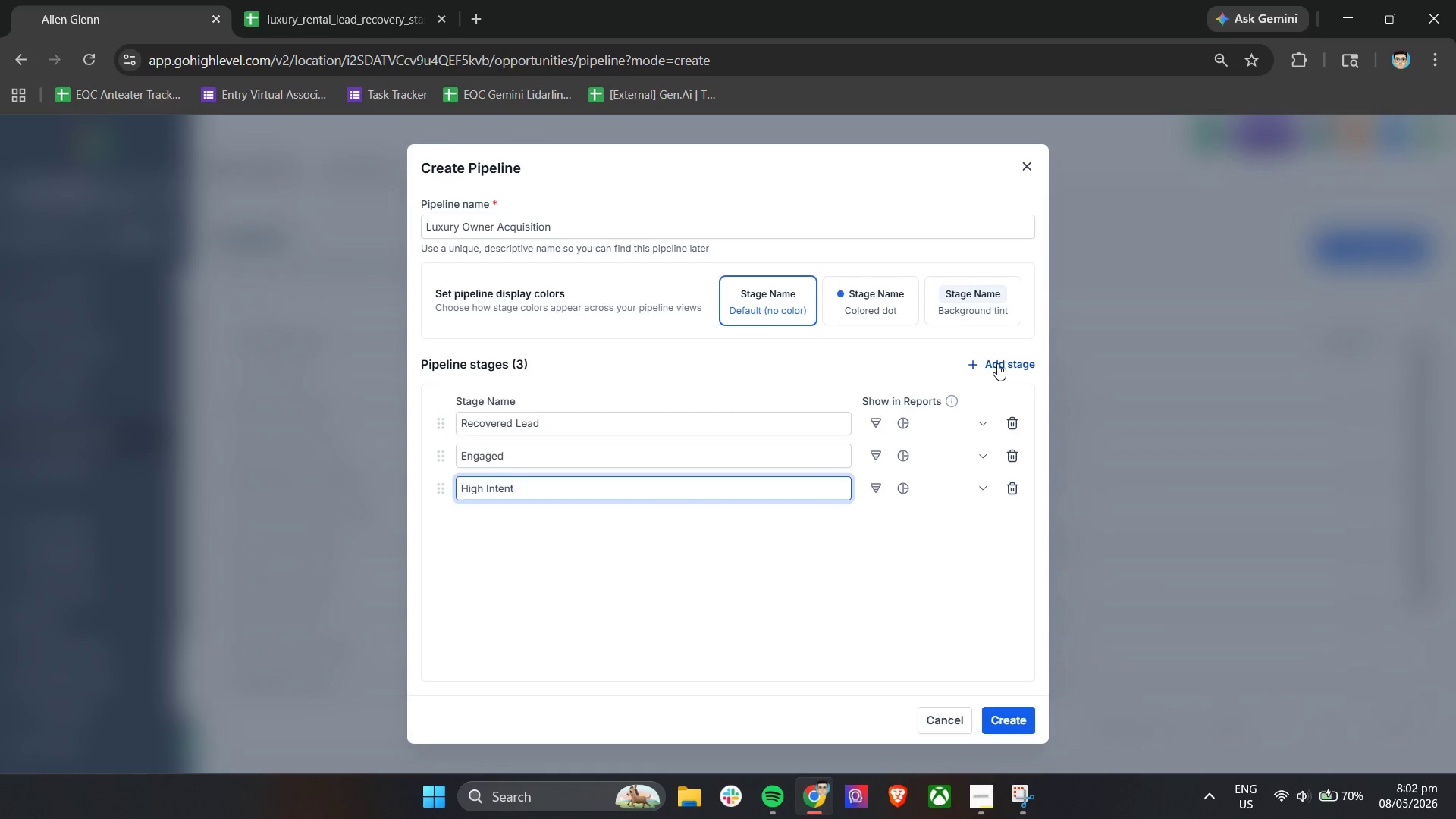 
left_click([997, 363])
 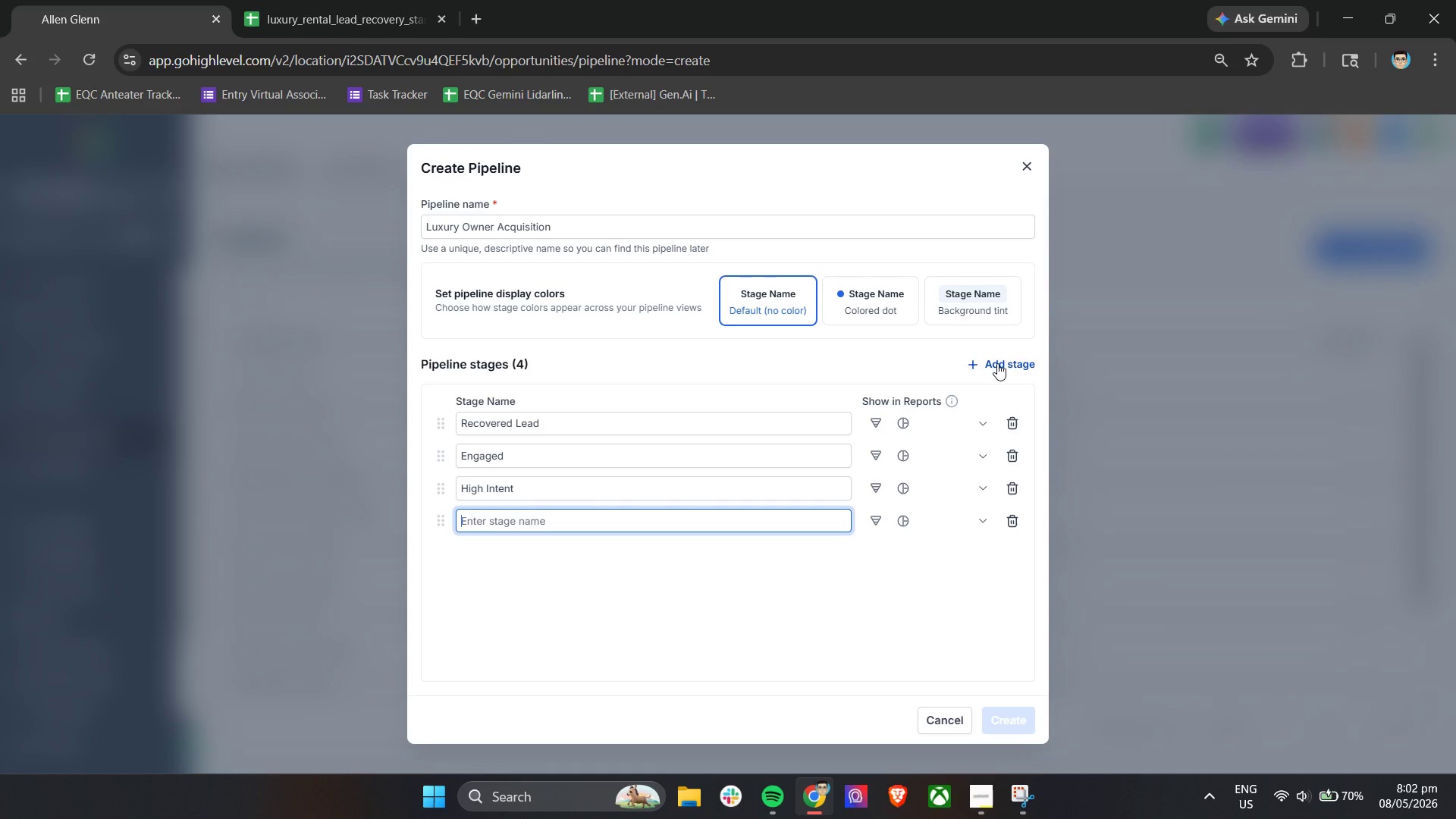 
type(Consultation Booked)
 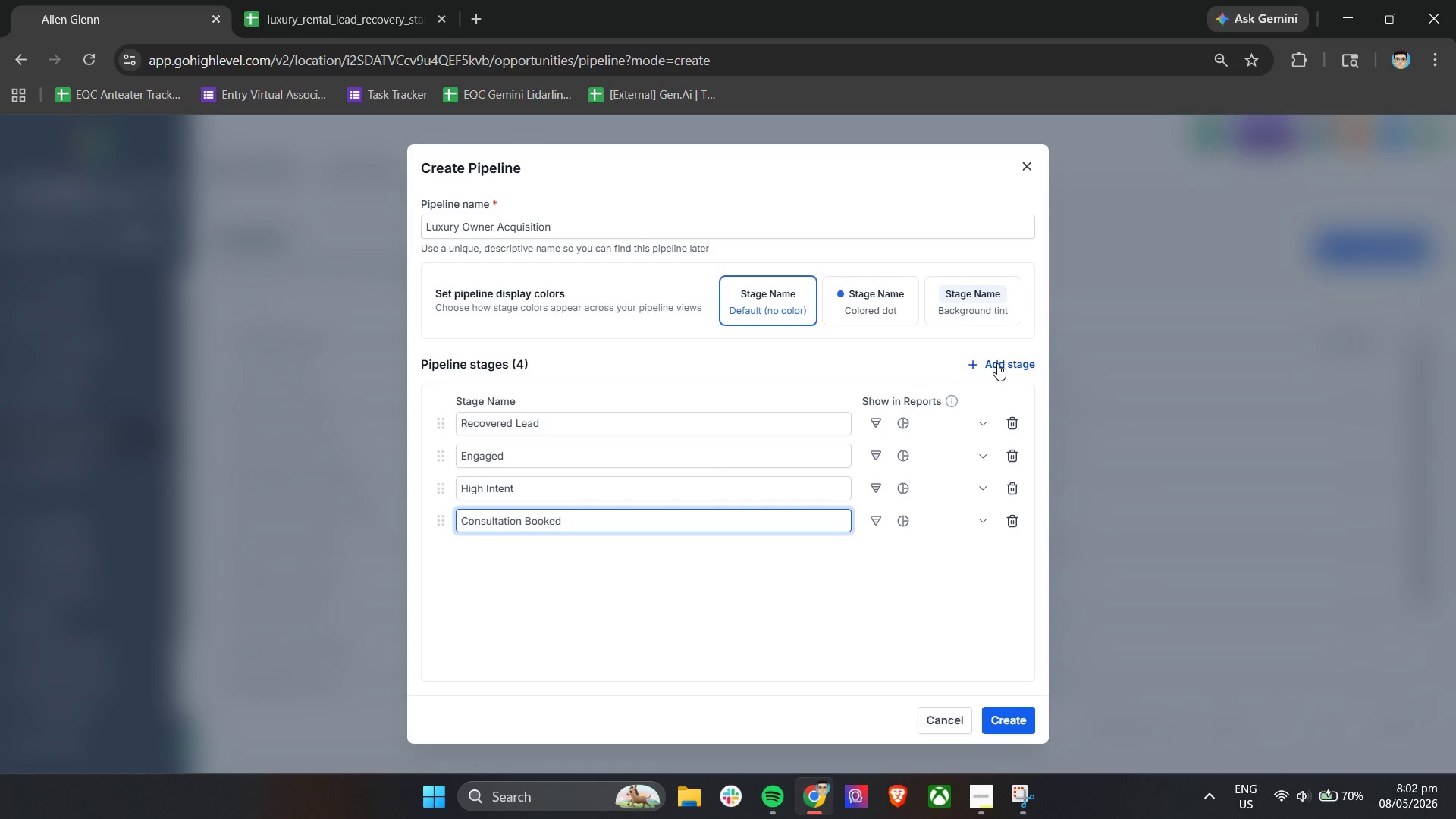 
left_click([997, 363])
 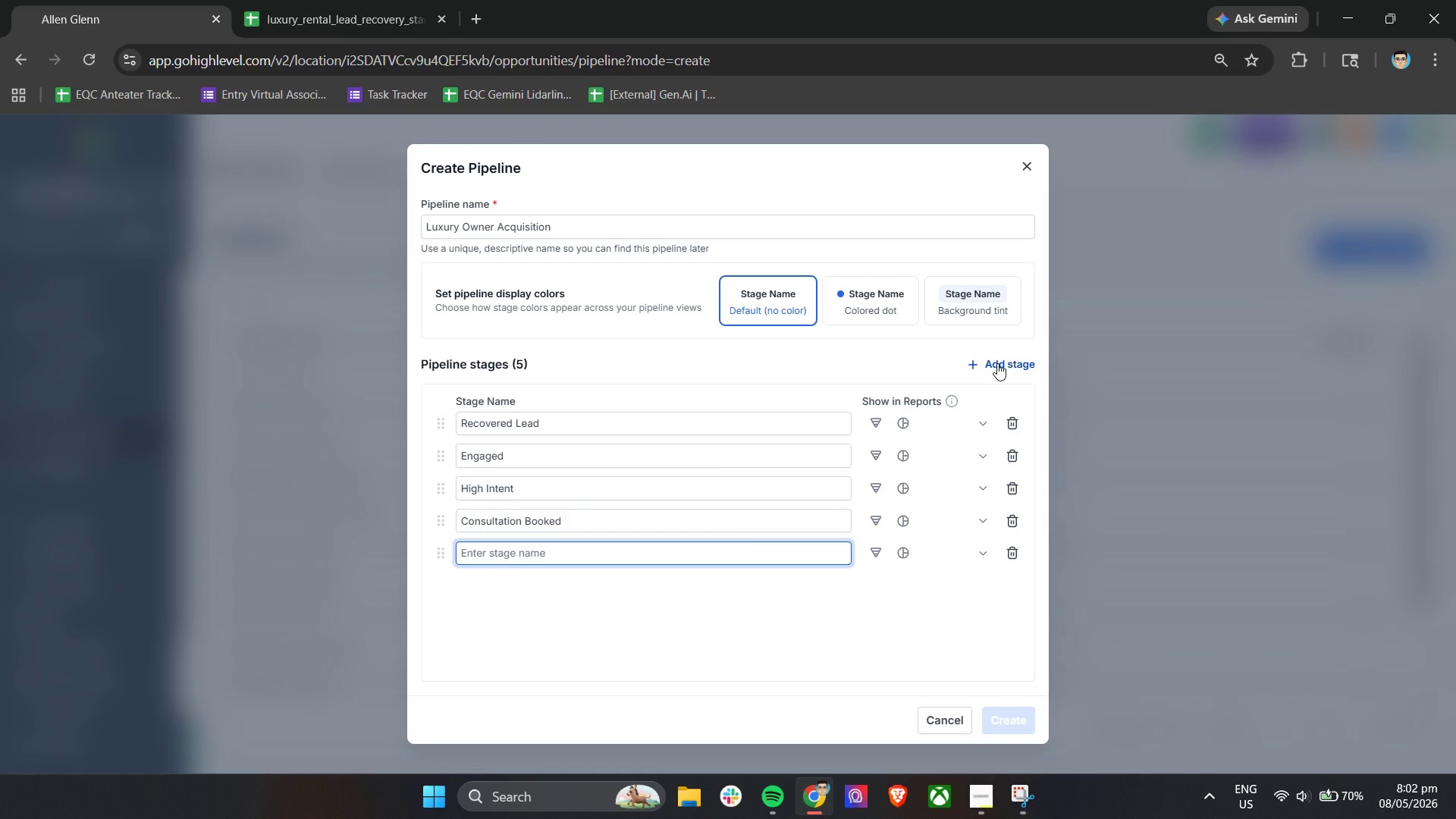 
type(Onboarding in)
key(Backspace)
key(Backspace)
type(In p)
key(Backspace)
type(Progress)
 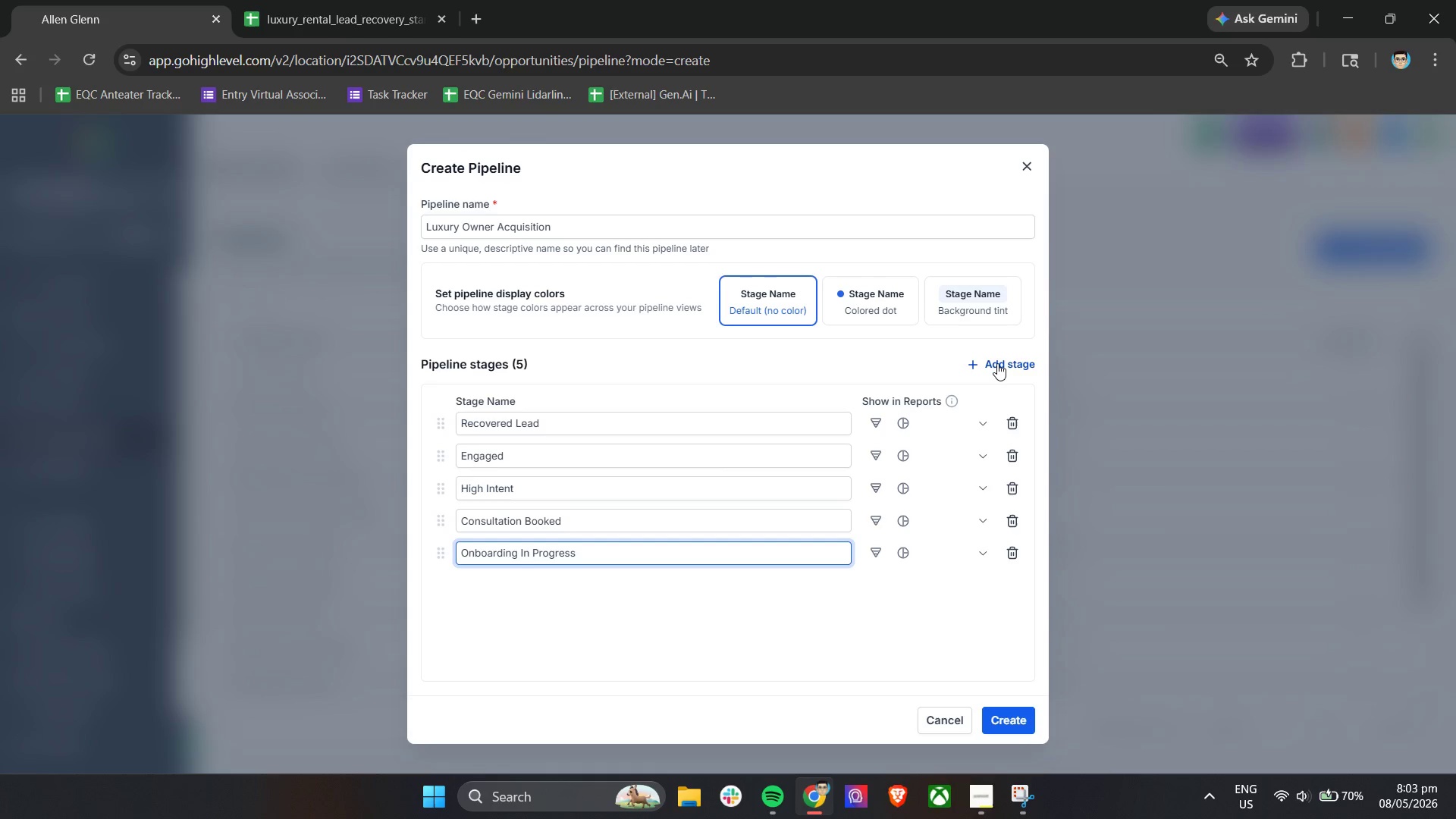 
left_click([997, 363])
 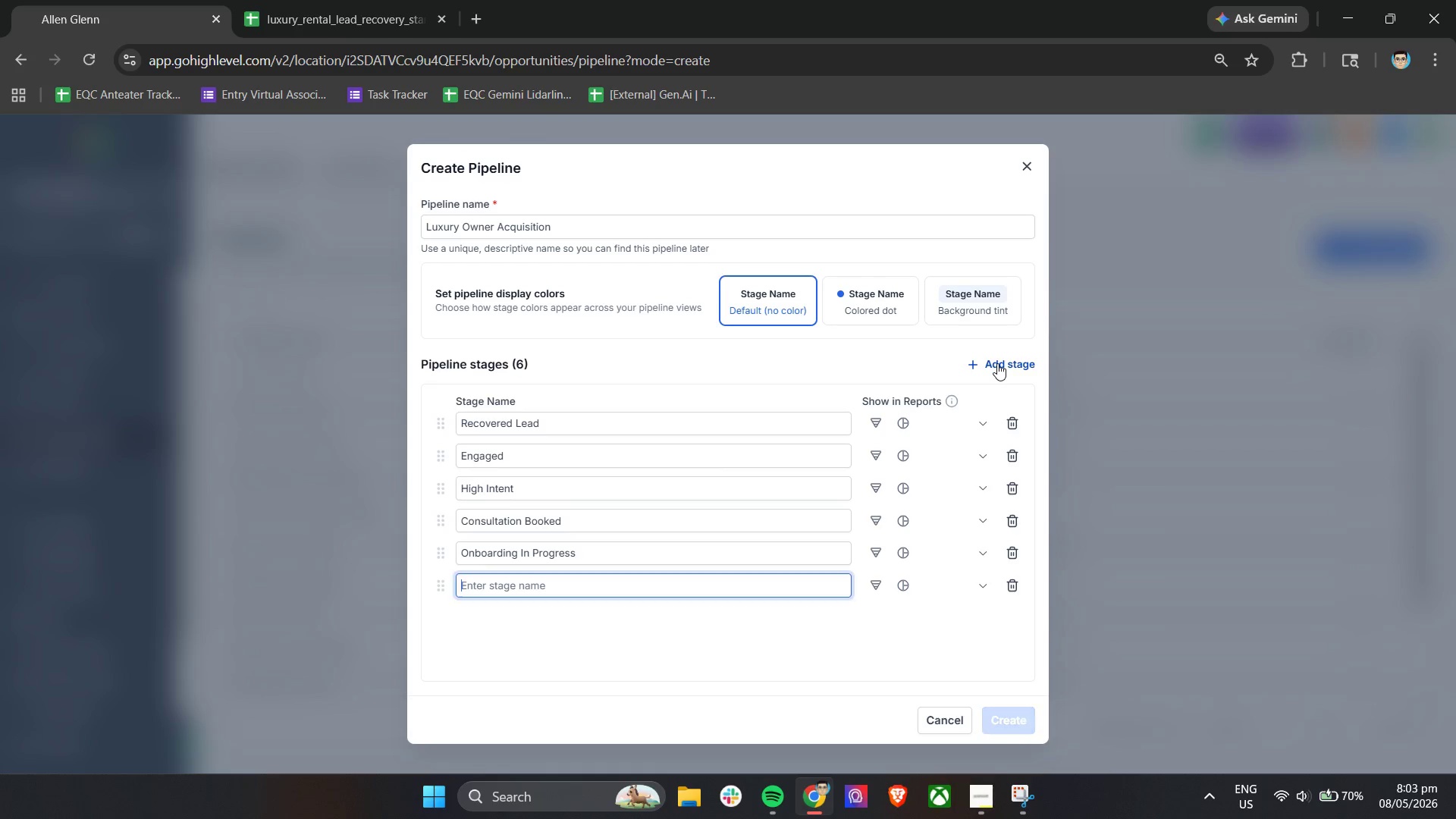 
type(Client Signed)
 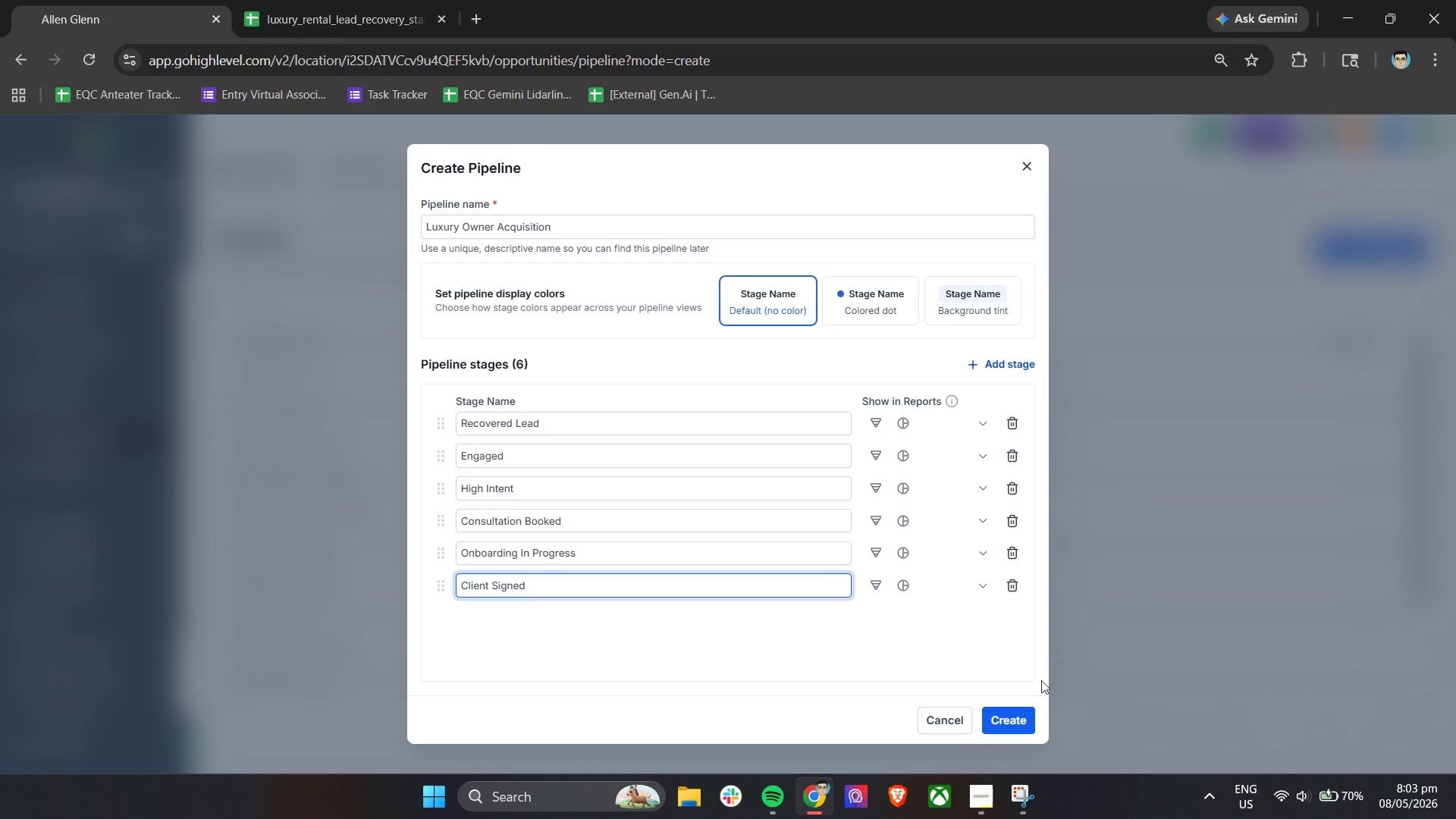 
left_click([1027, 723])
 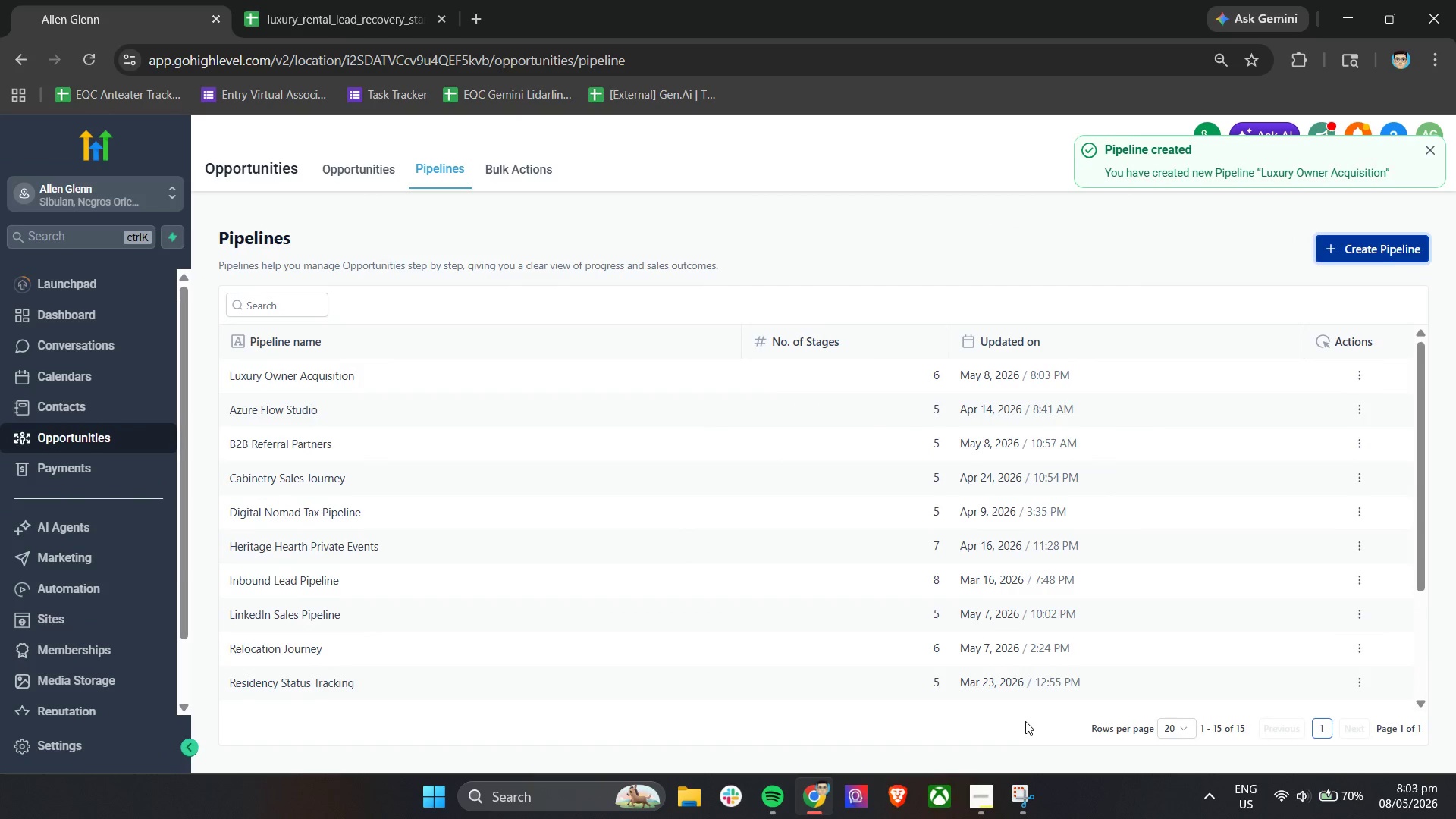 
scroll: coordinate [117, 632], scroll_direction: down, amount: 2.0
 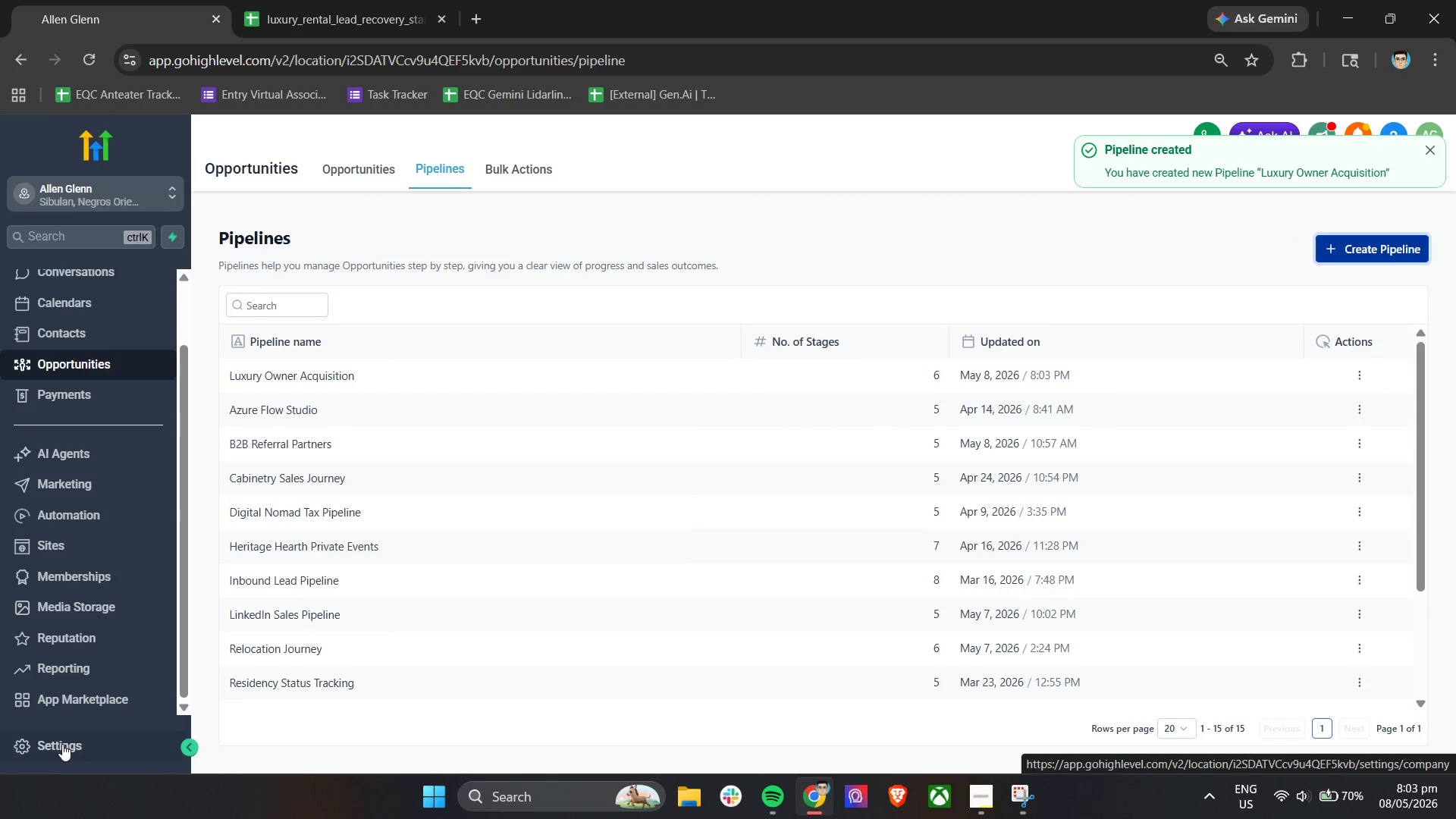 
right_click([62, 745])
 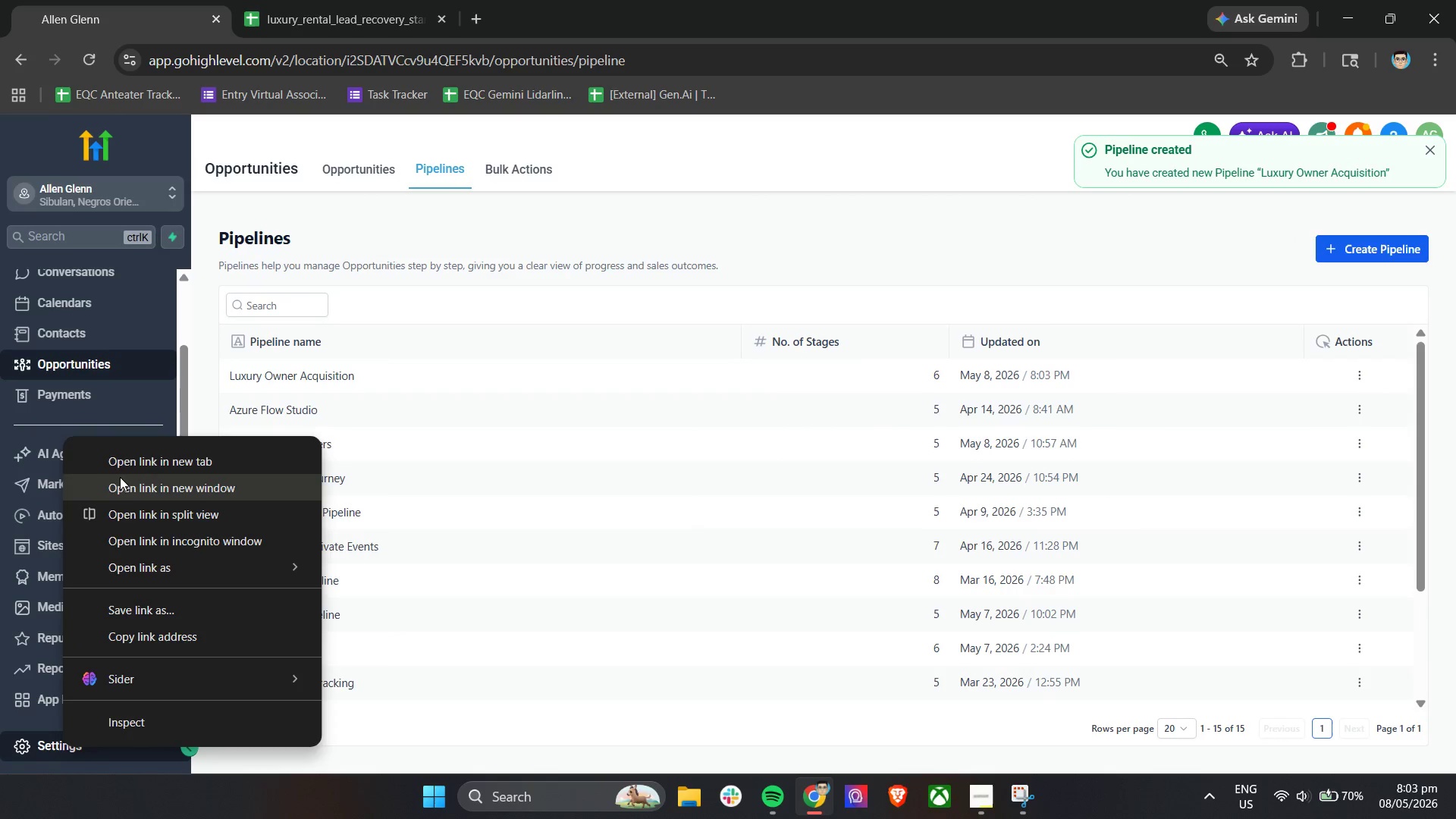 
left_click([123, 466])
 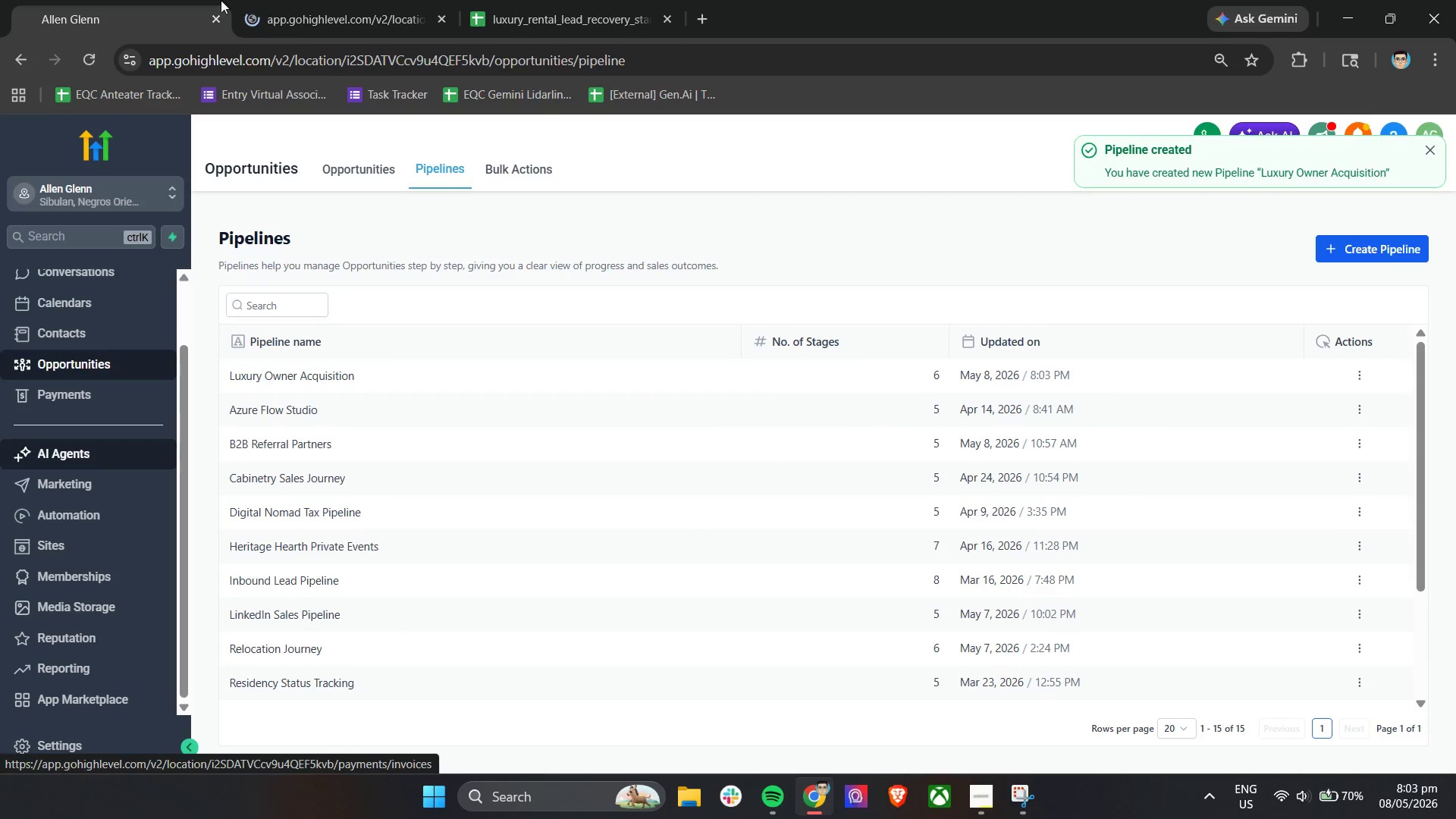 
left_click([265, 0])
 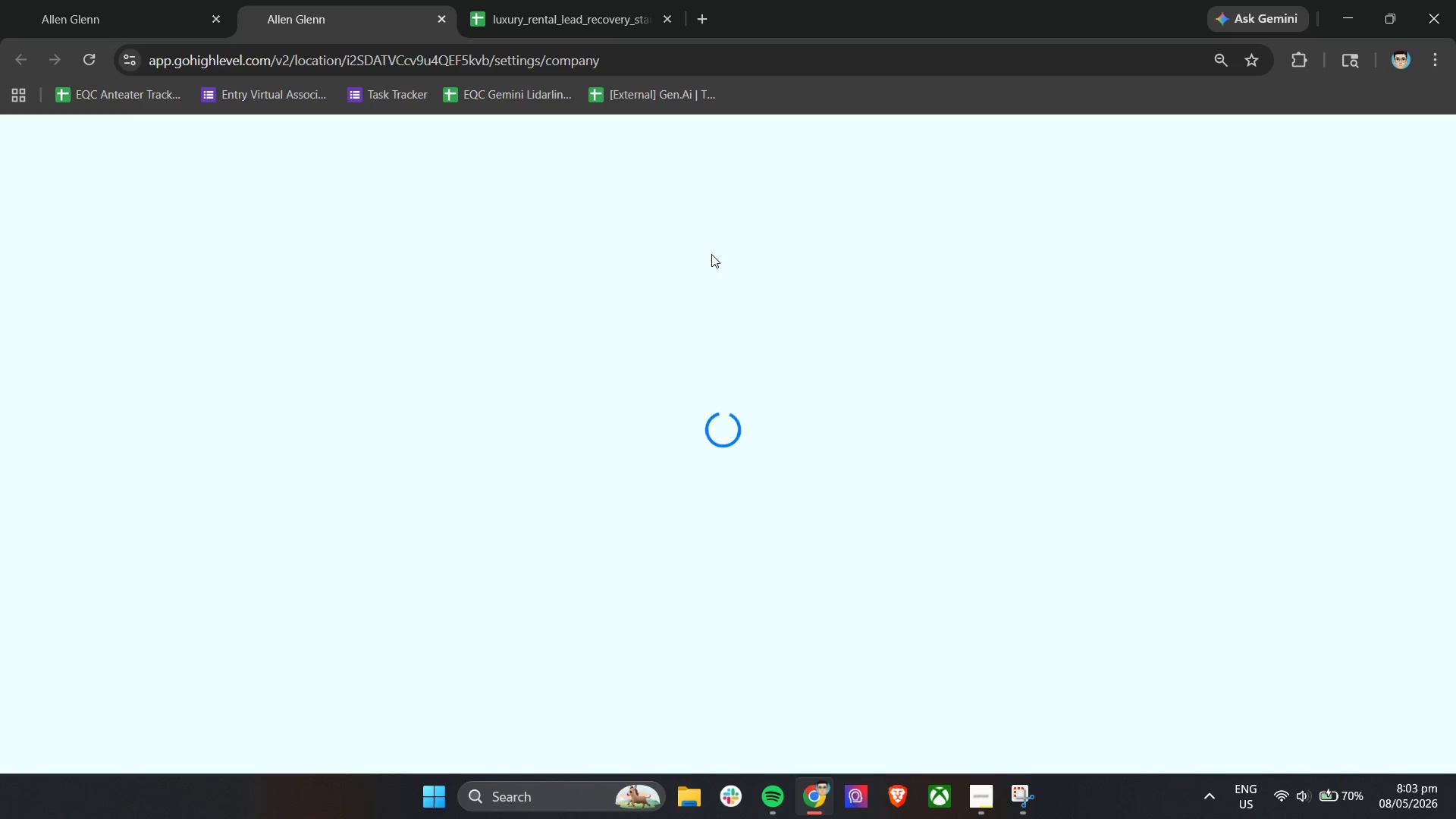 
wait(10.36)
 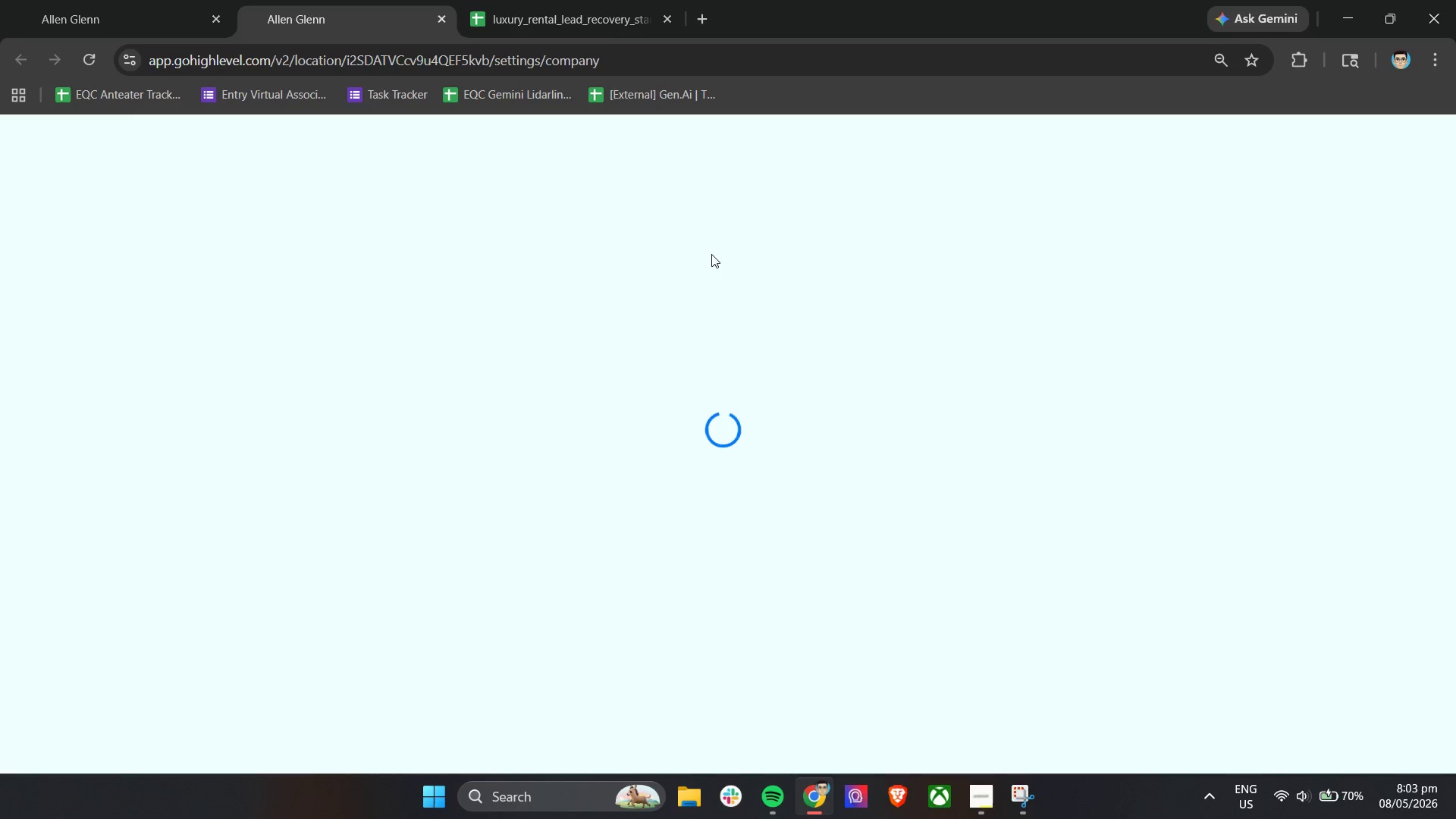 
scroll: coordinate [97, 642], scroll_direction: down, amount: 3.0
 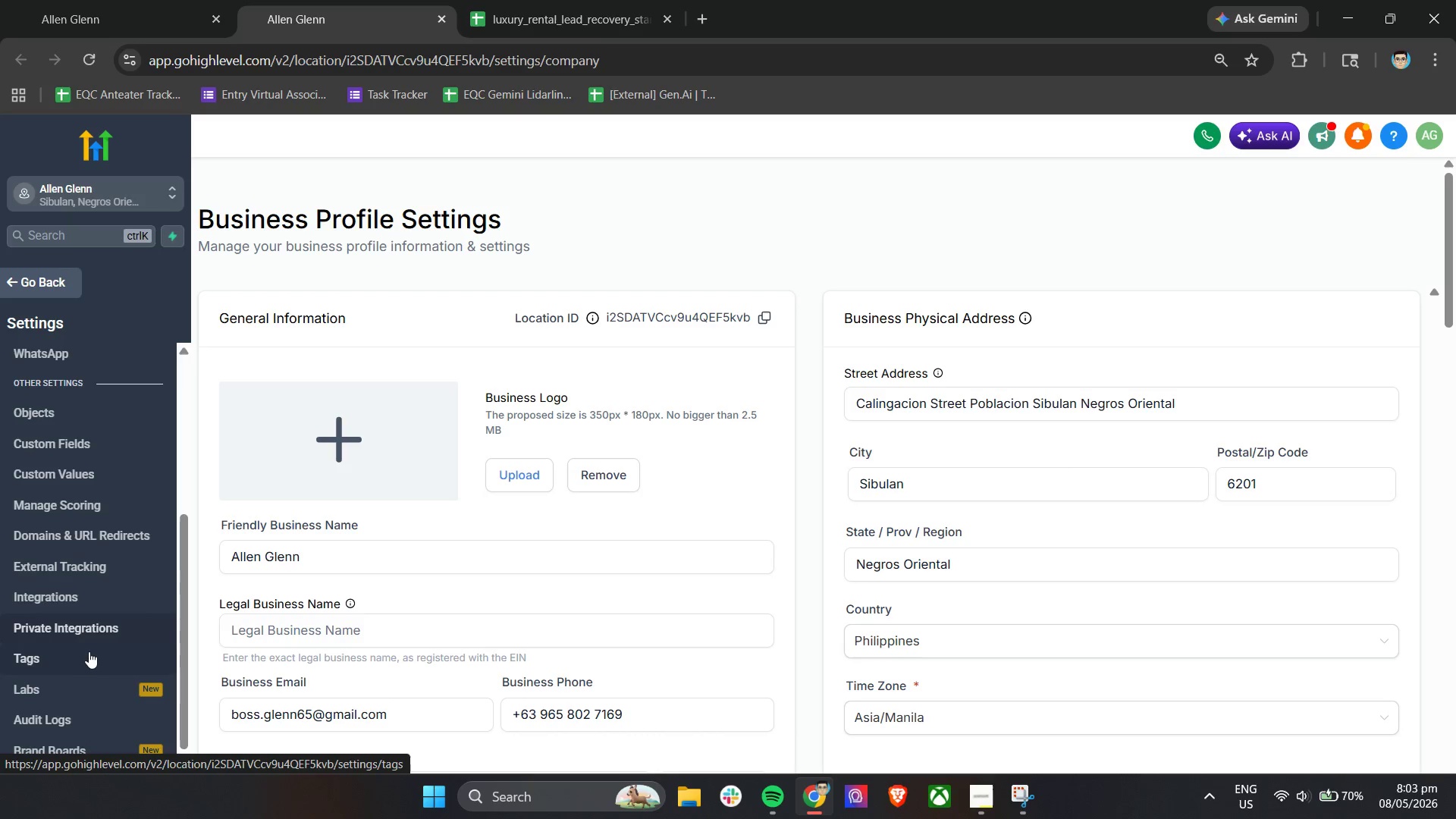 
left_click([78, 664])
 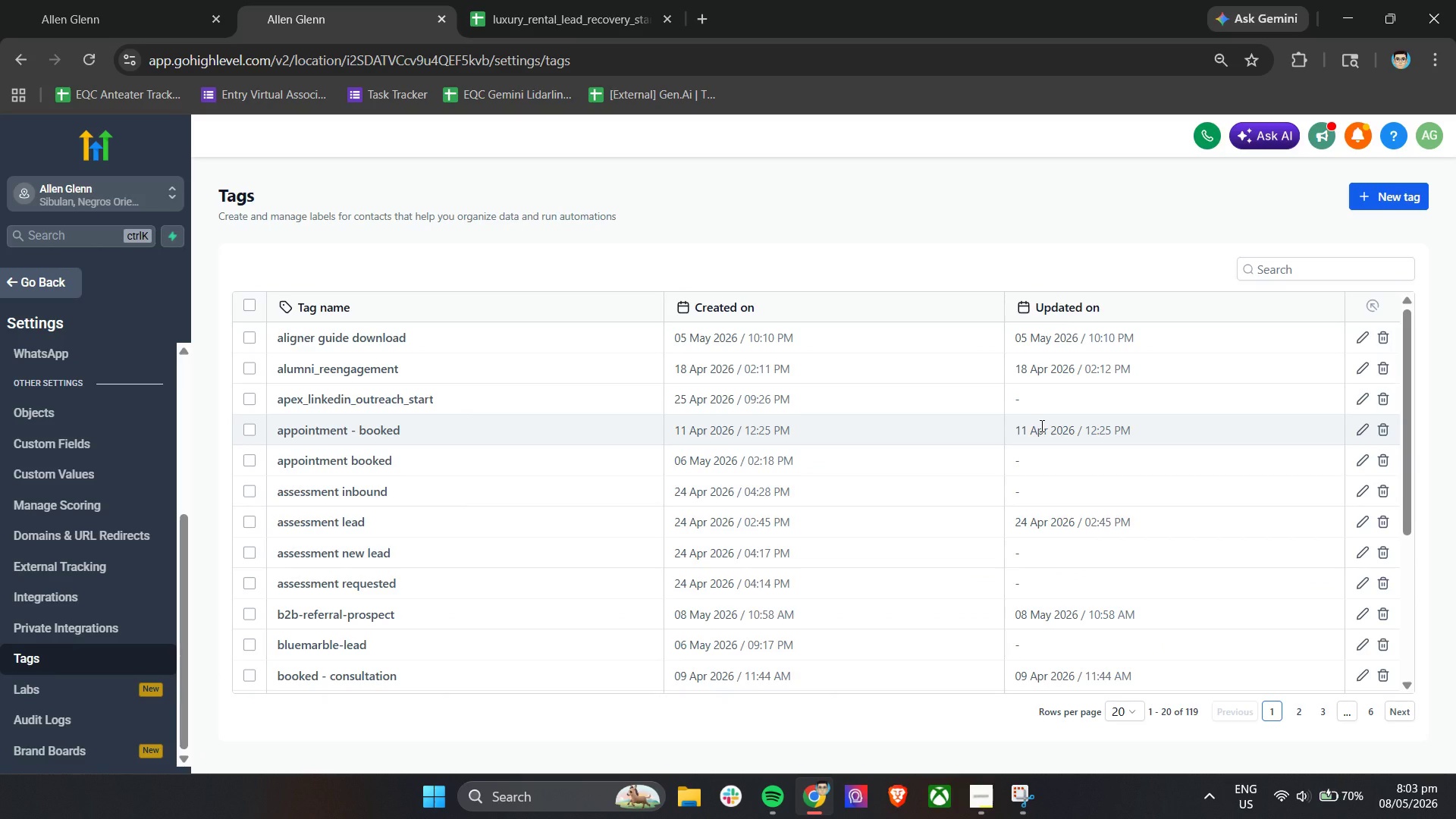 
wait(5.45)
 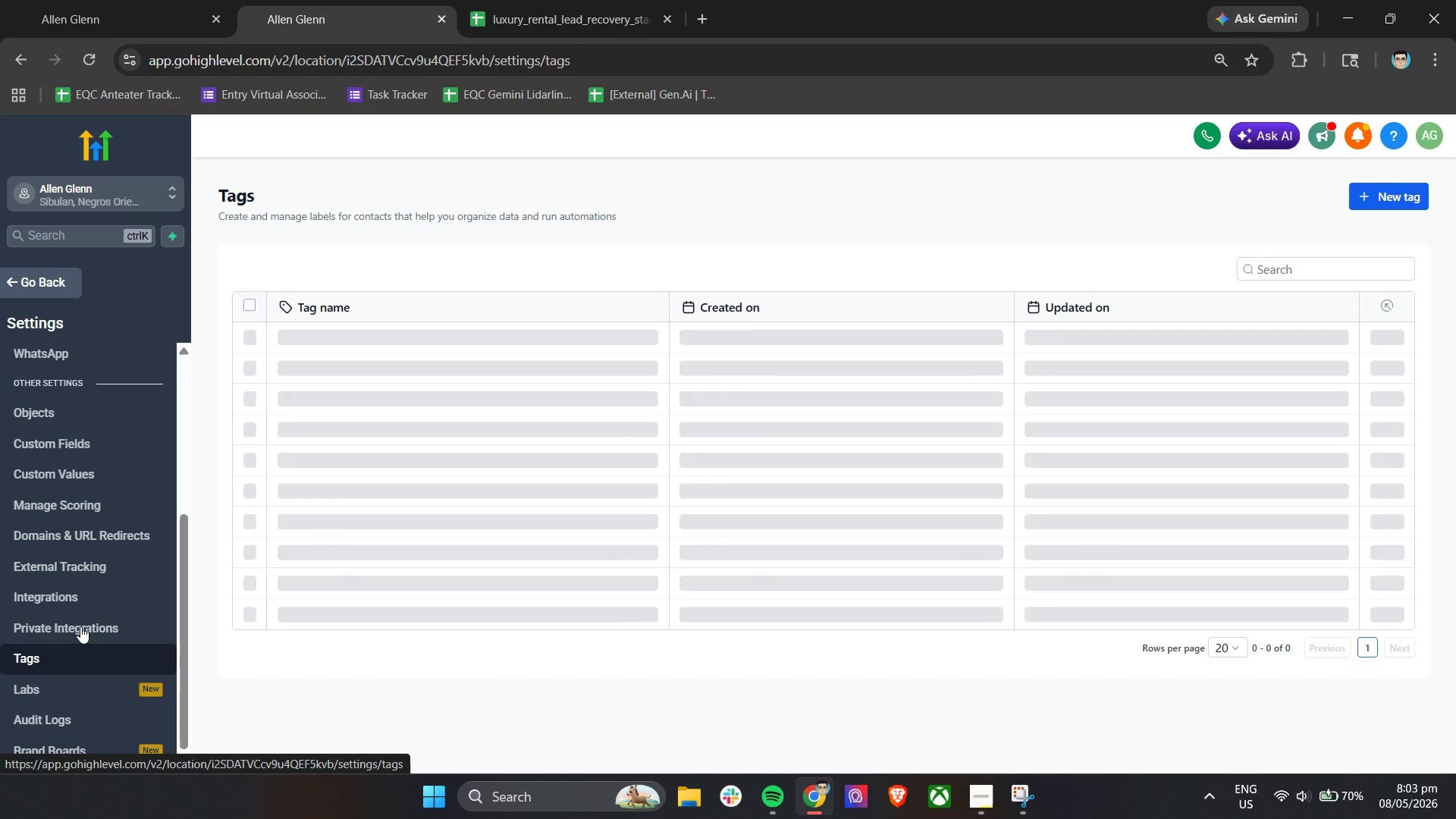 
double_click([1291, 269])
 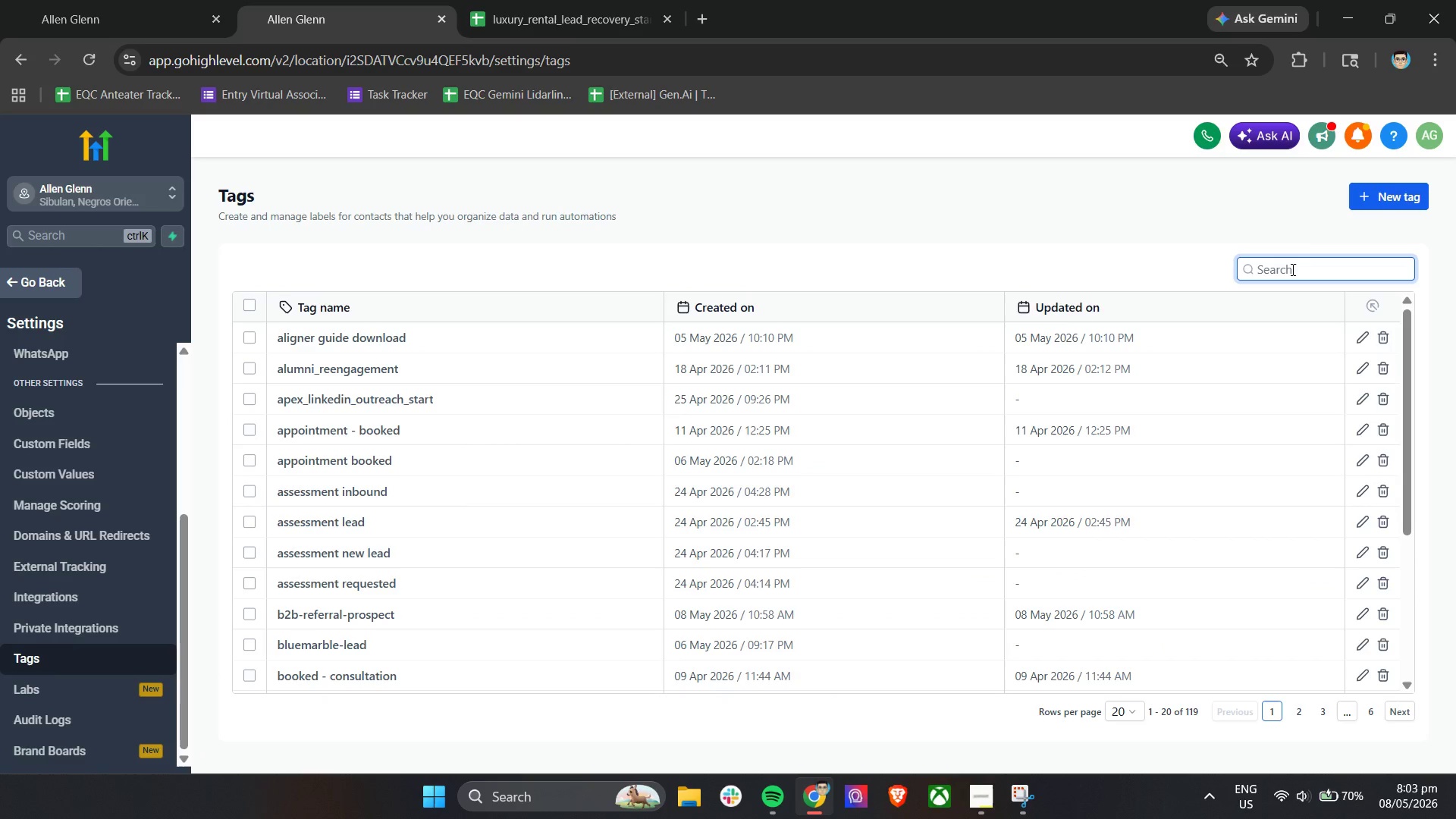 
type(high)
 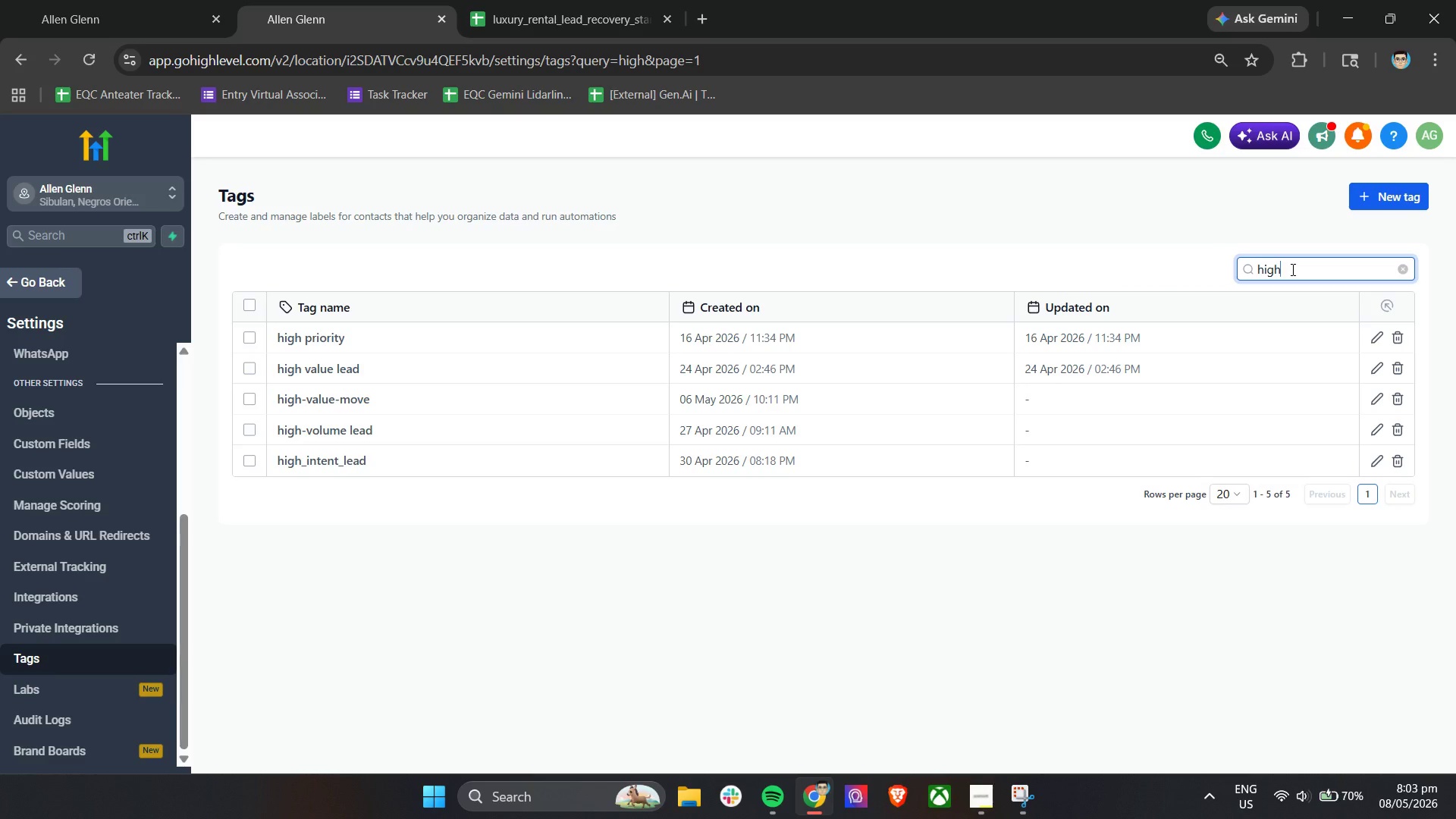 
wait(5.73)
 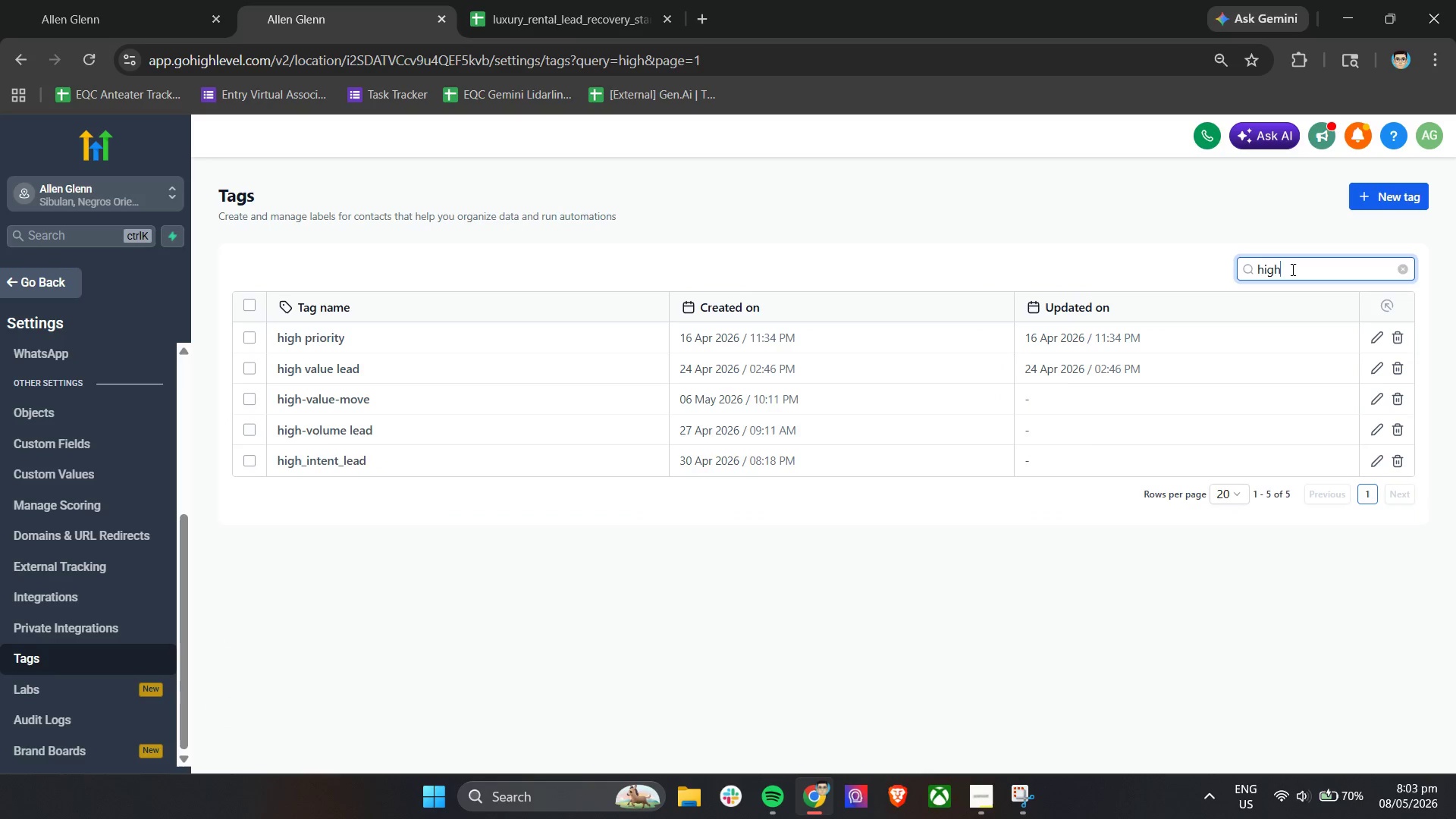 
left_click([1398, 196])
 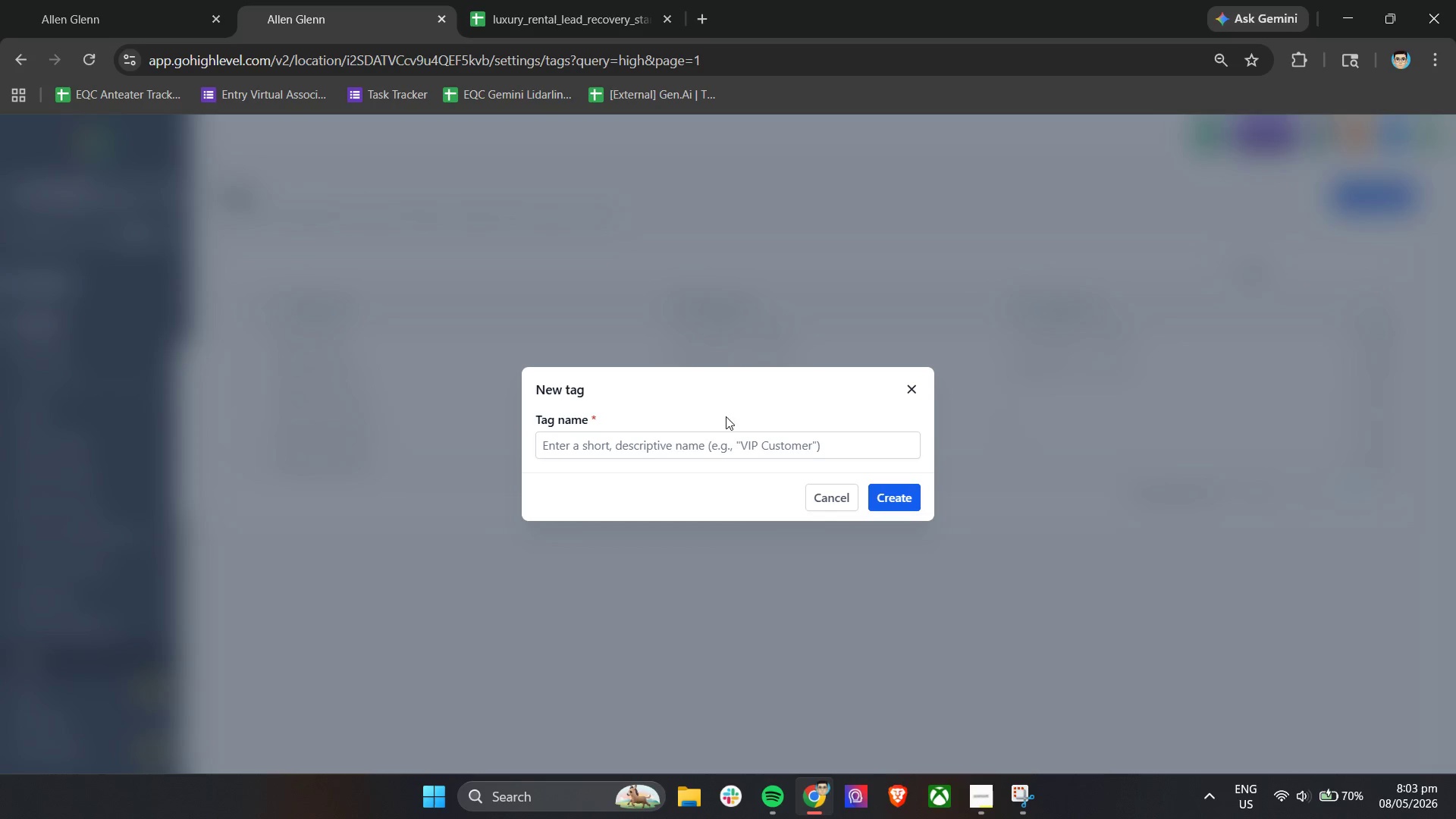 
left_click([677, 444])
 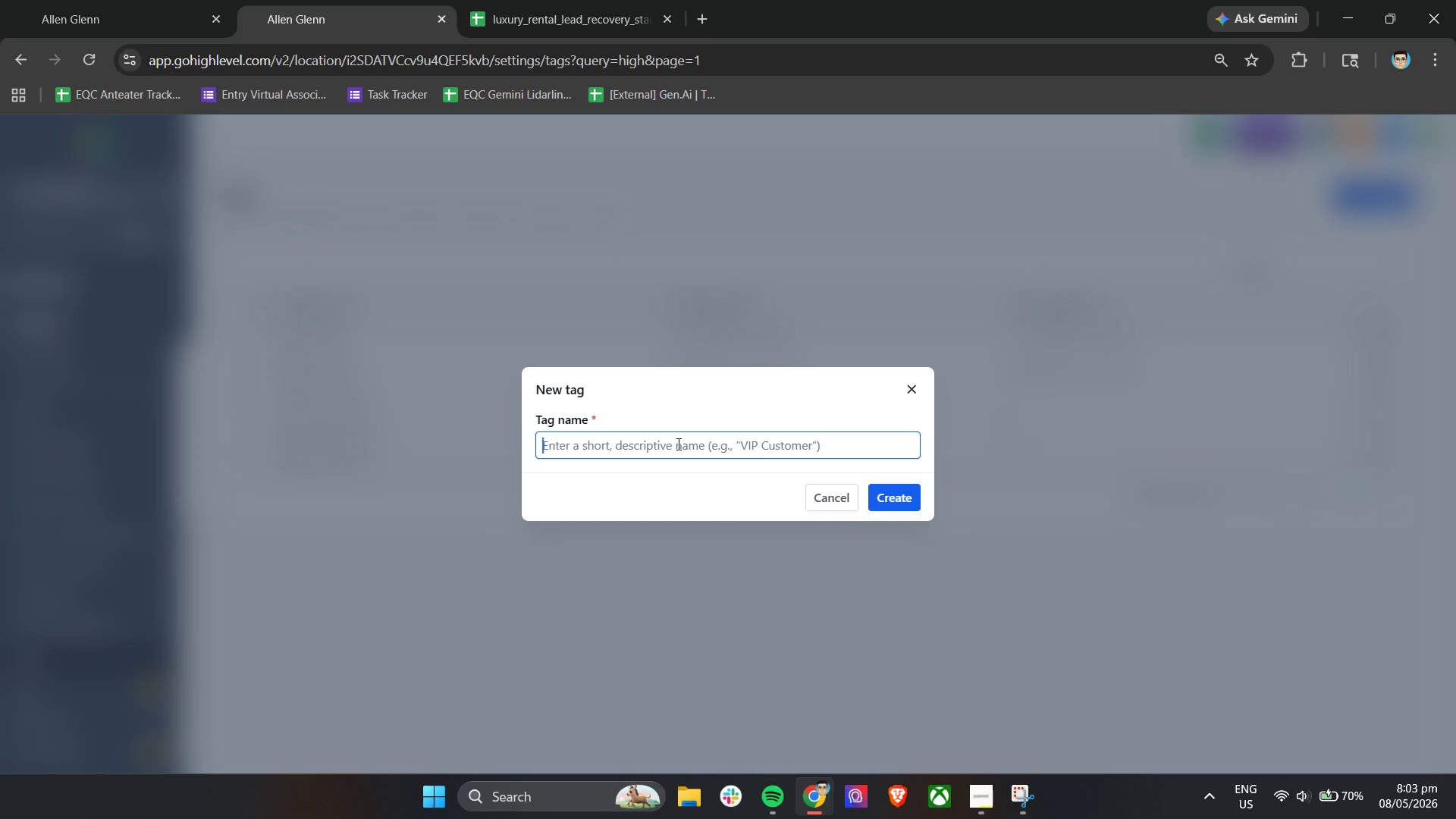 
type(High Intent)
 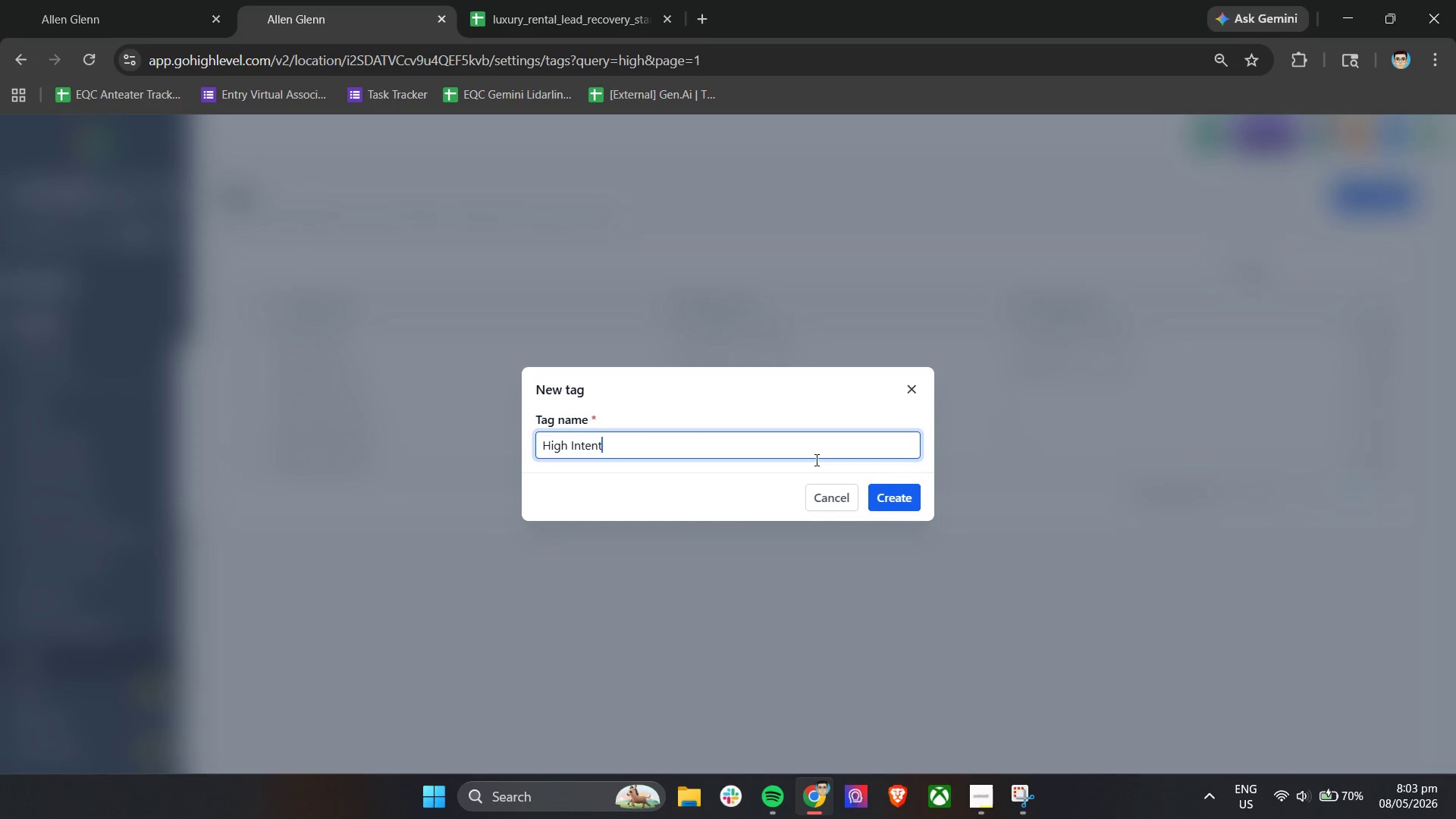 
left_click([885, 494])
 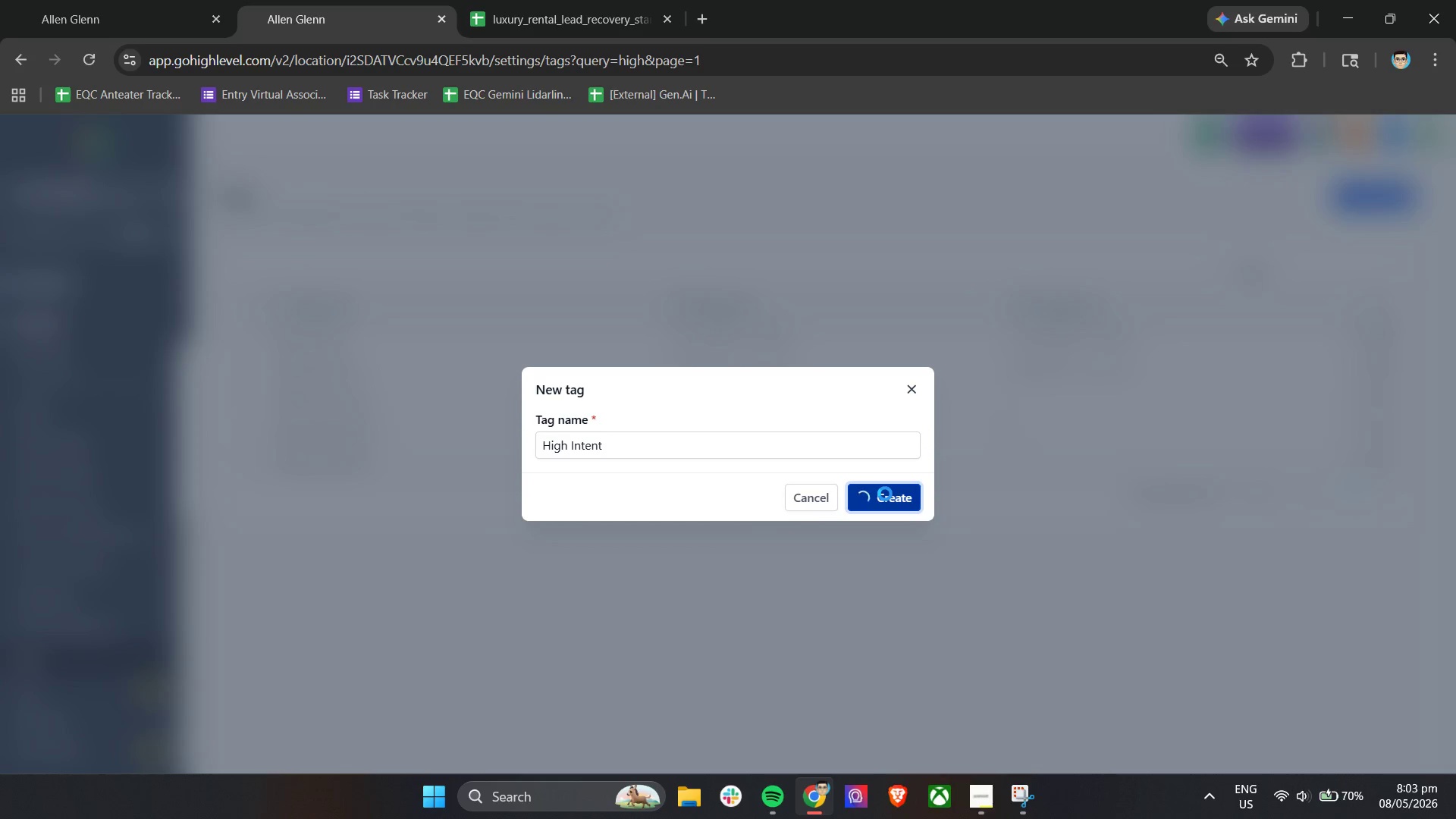 
wait(8.94)
 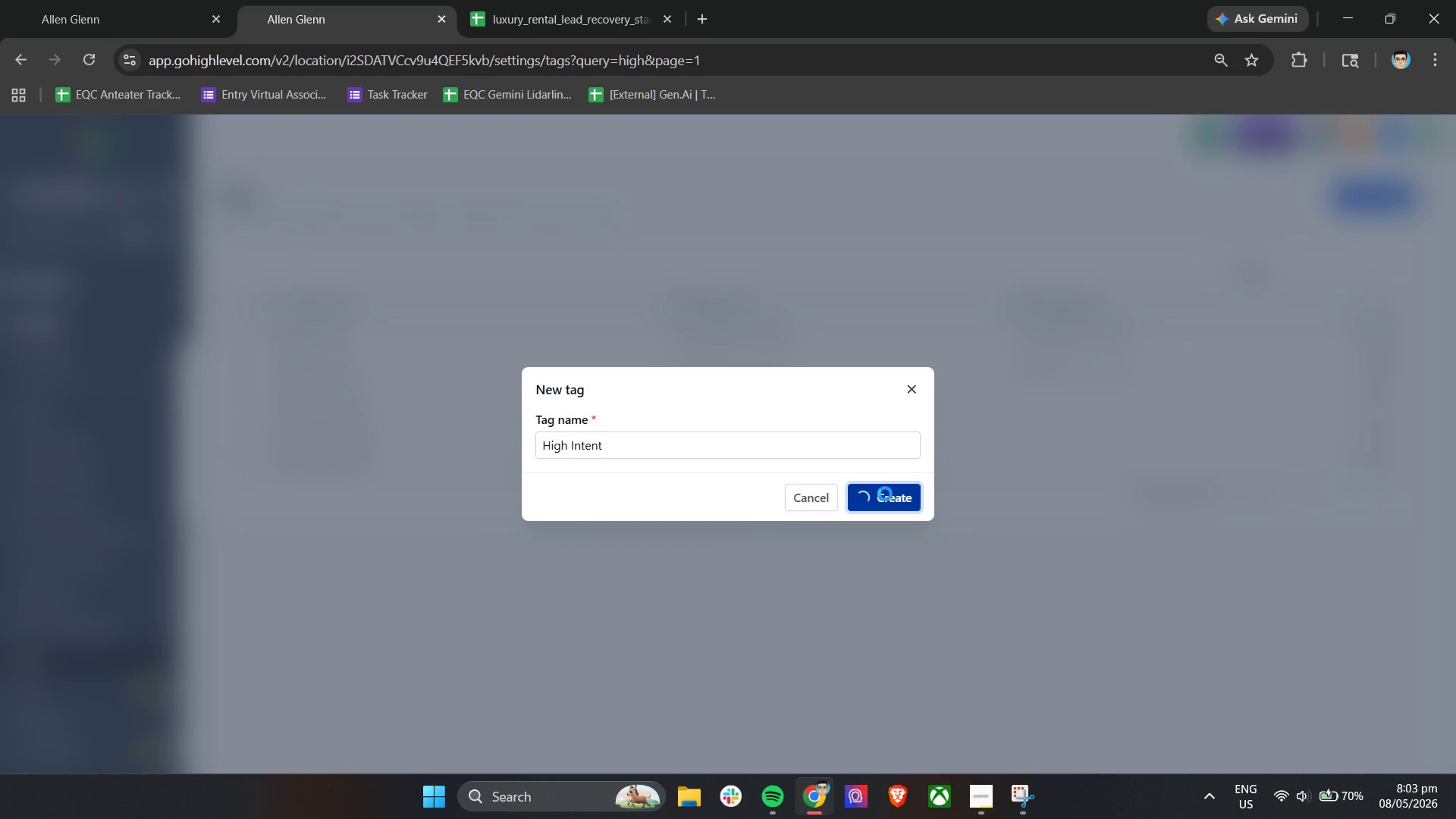 
double_click([1301, 276])
 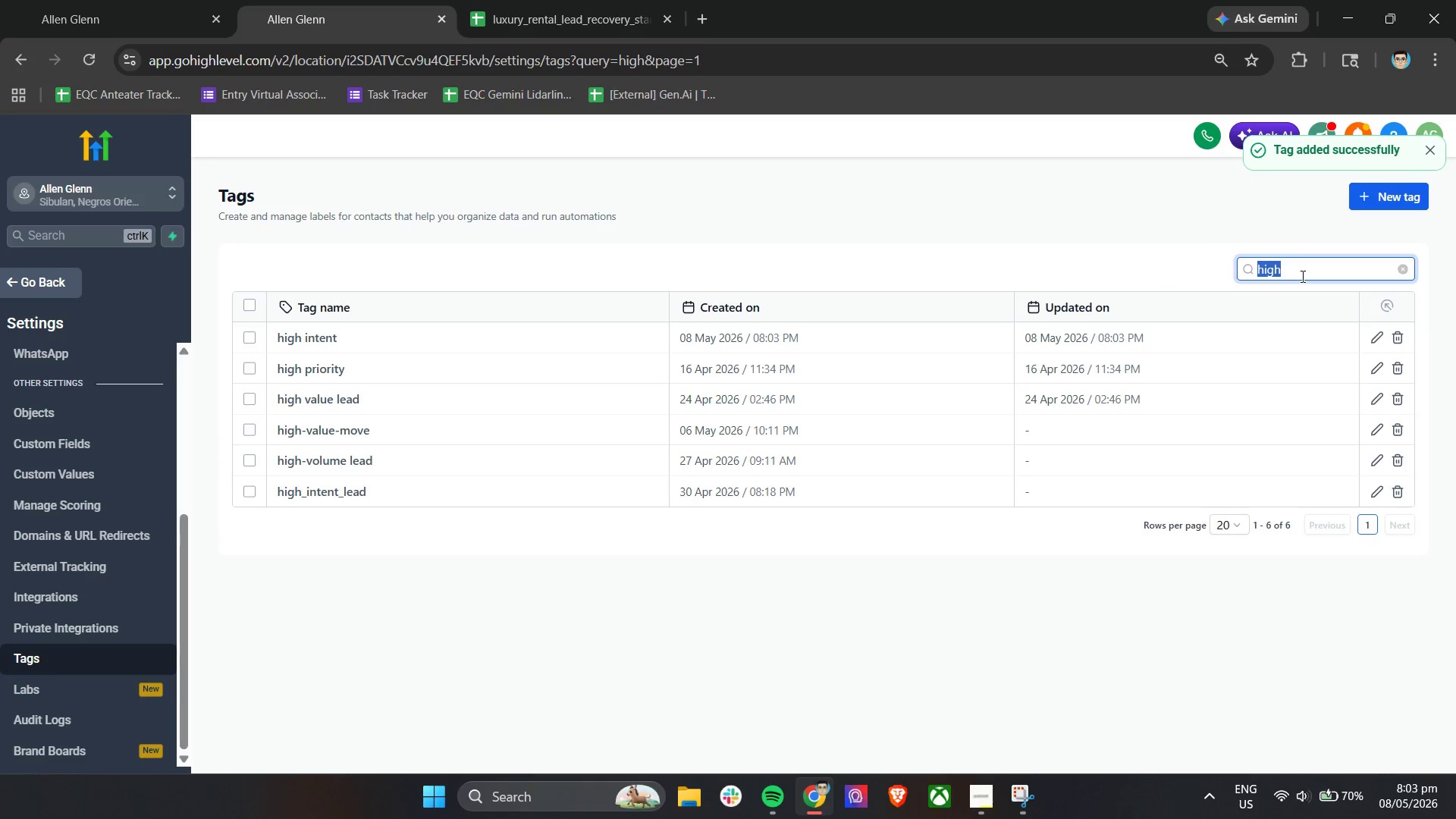 
triple_click([1301, 276])
 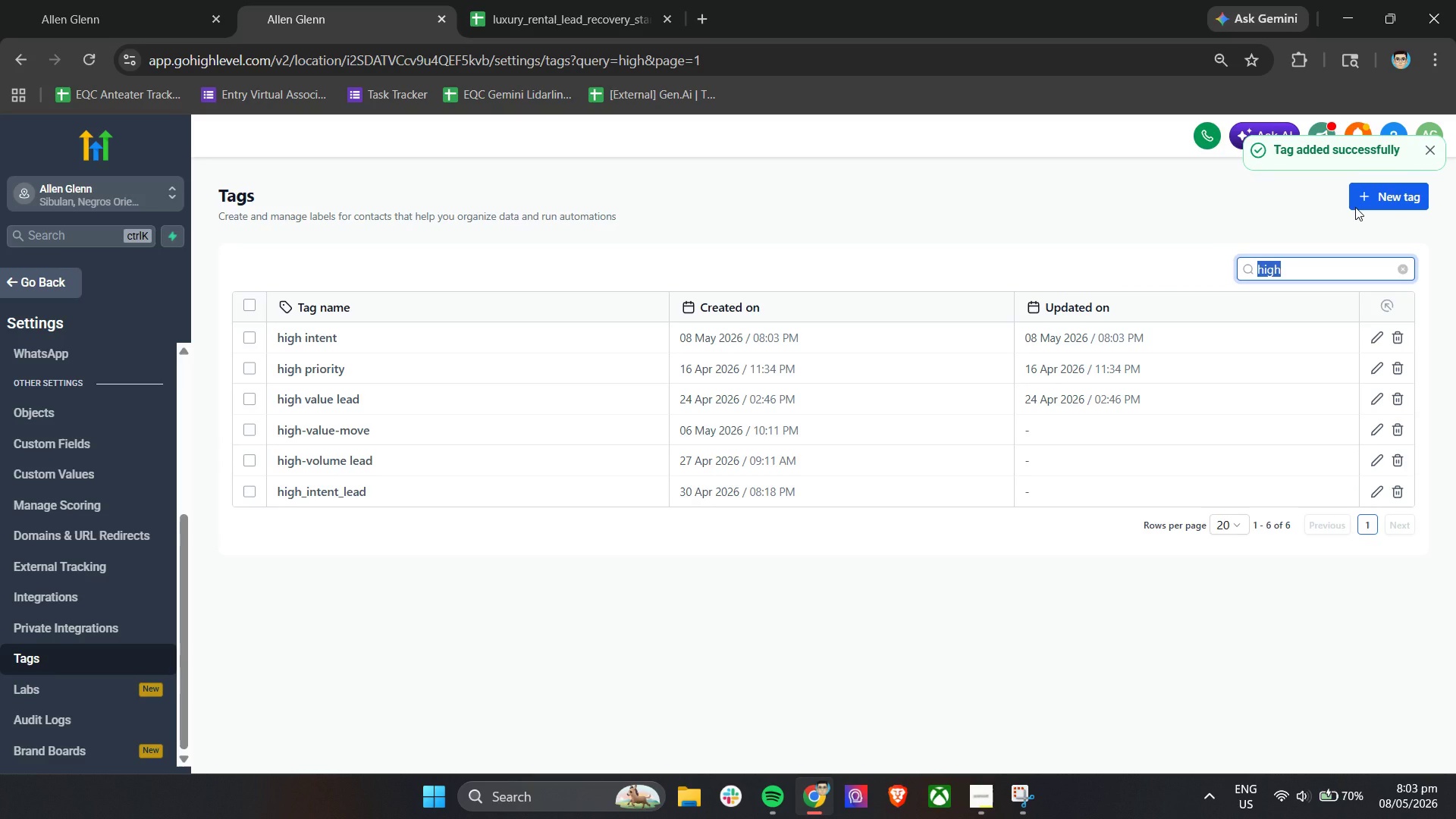 
type(Lead)
 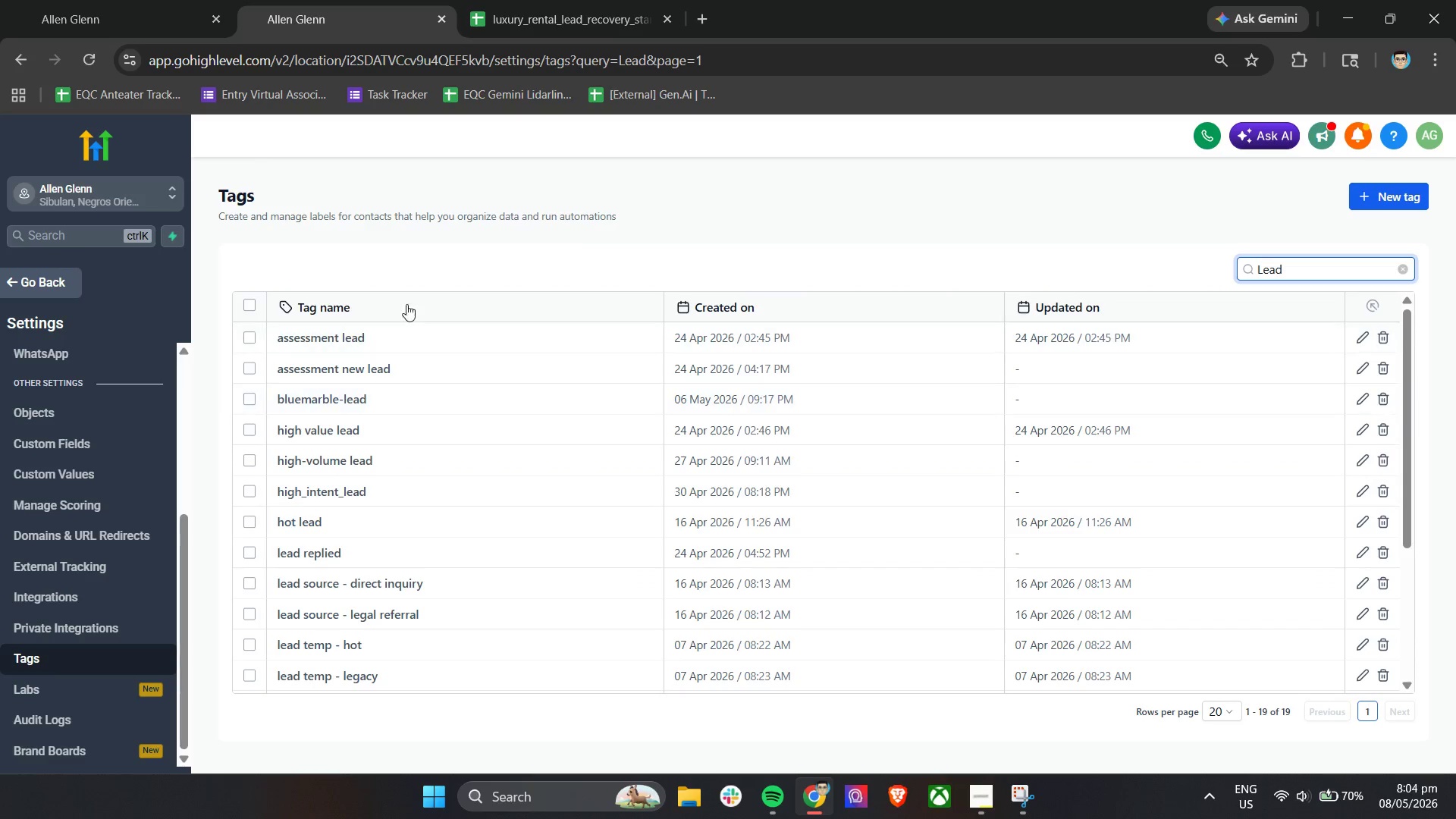 
scroll: coordinate [418, 355], scroll_direction: down, amount: 3.0
 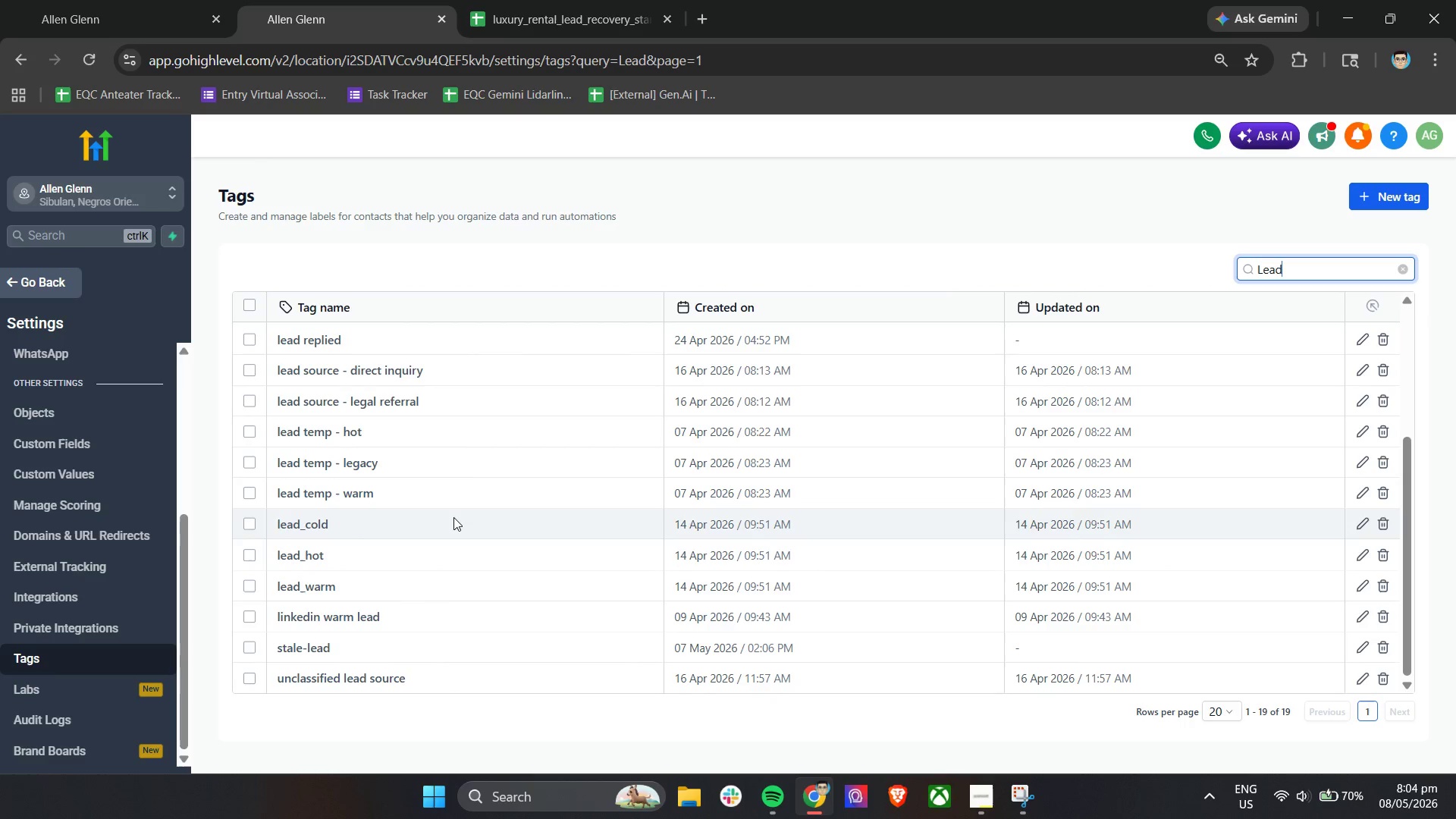 
scroll: coordinate [488, 519], scroll_direction: up, amount: 4.0
 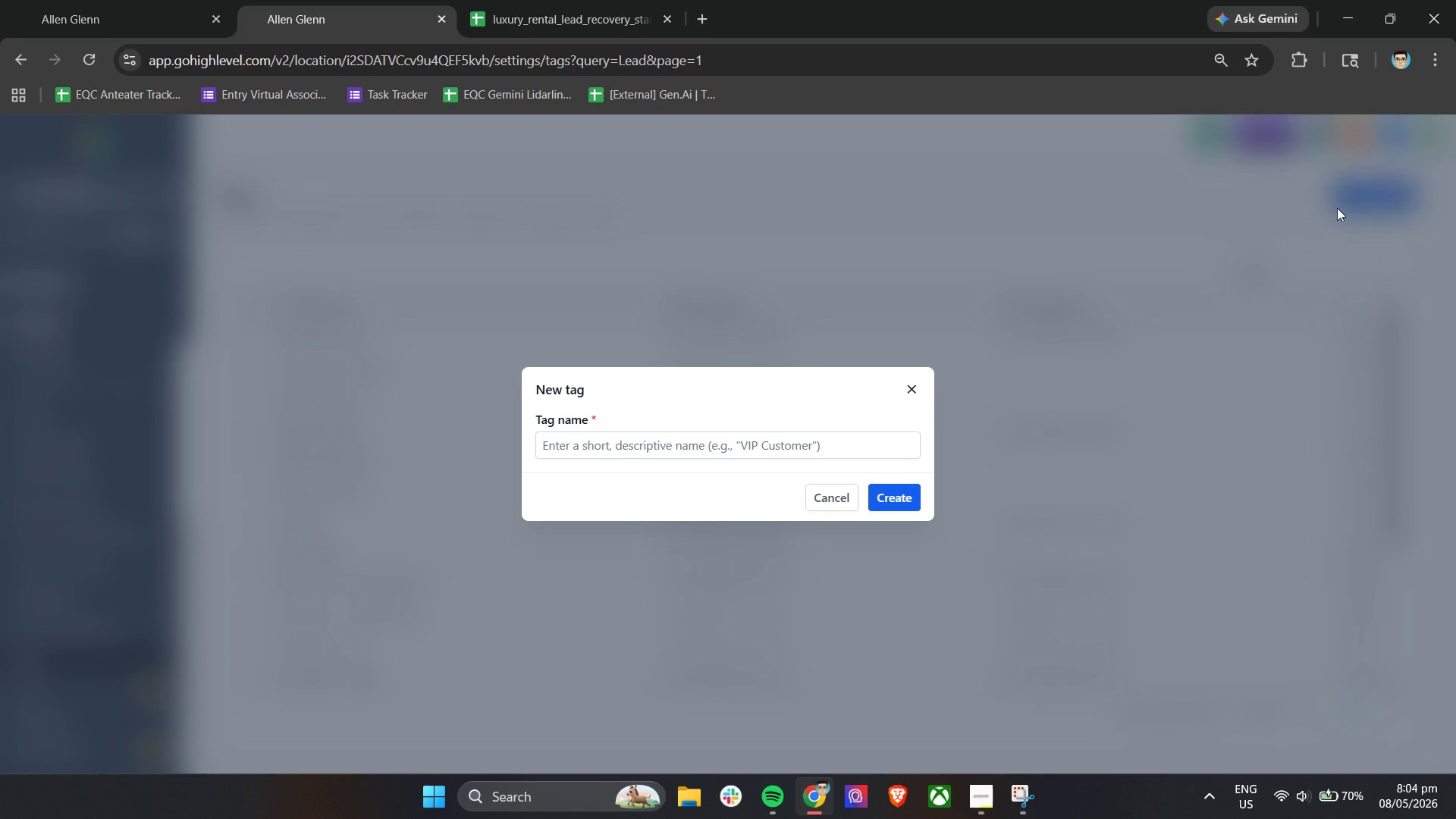 
left_click([670, 440])
 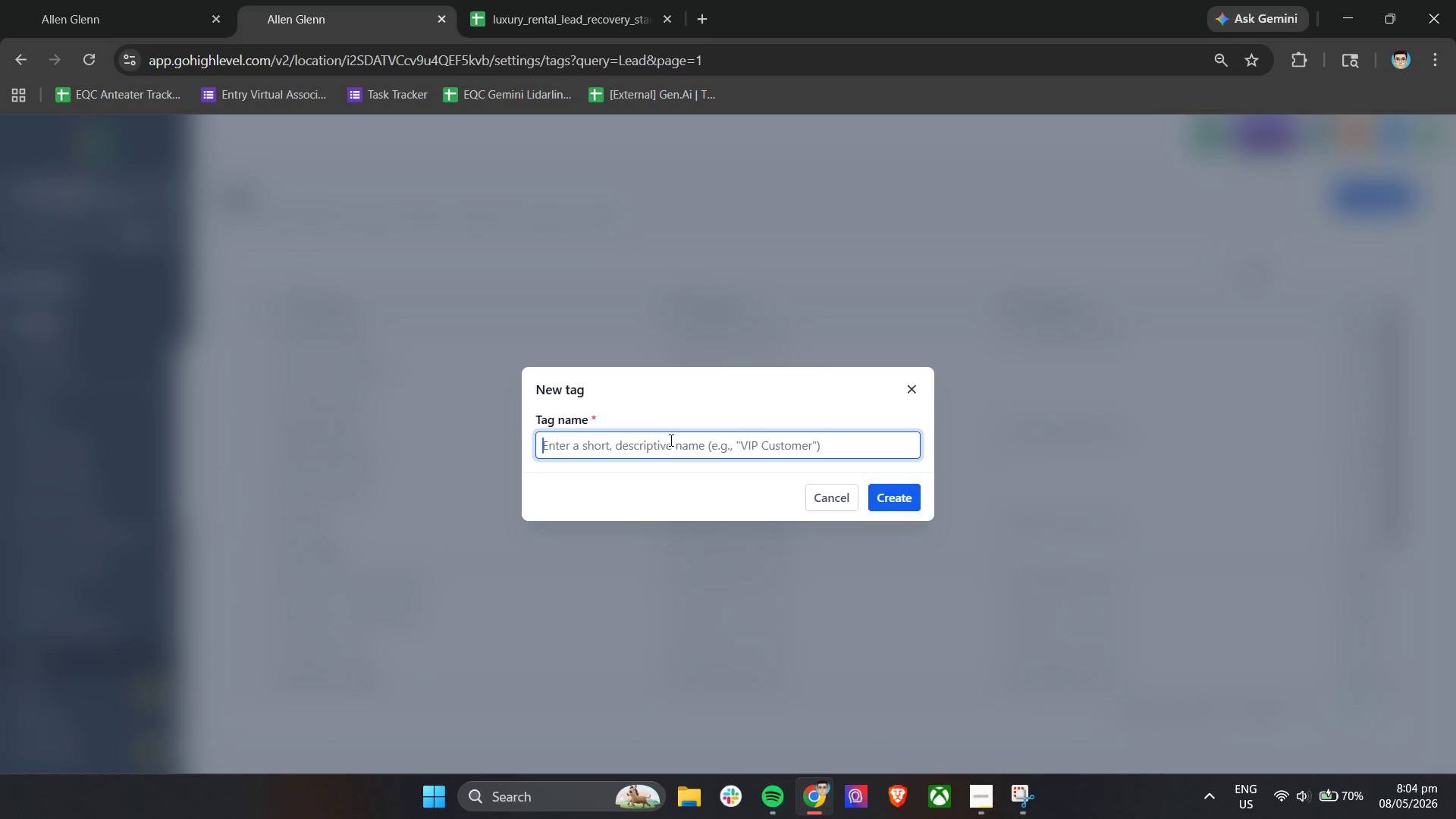 
type(Lead REco)
key(Backspace)
key(Backspace)
key(Backspace)
type(ecovery Campaign)
 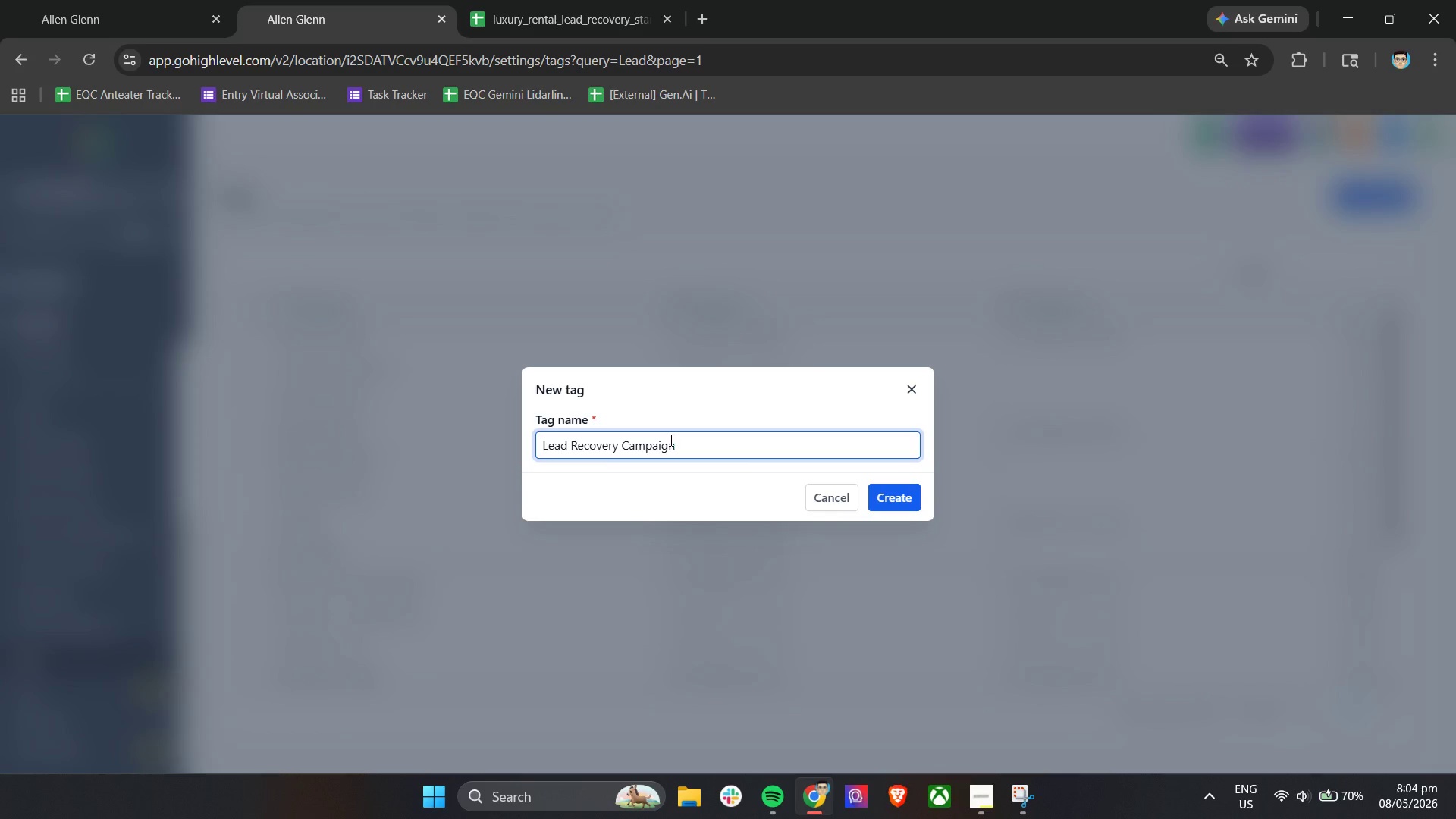 
double_click([880, 497])
 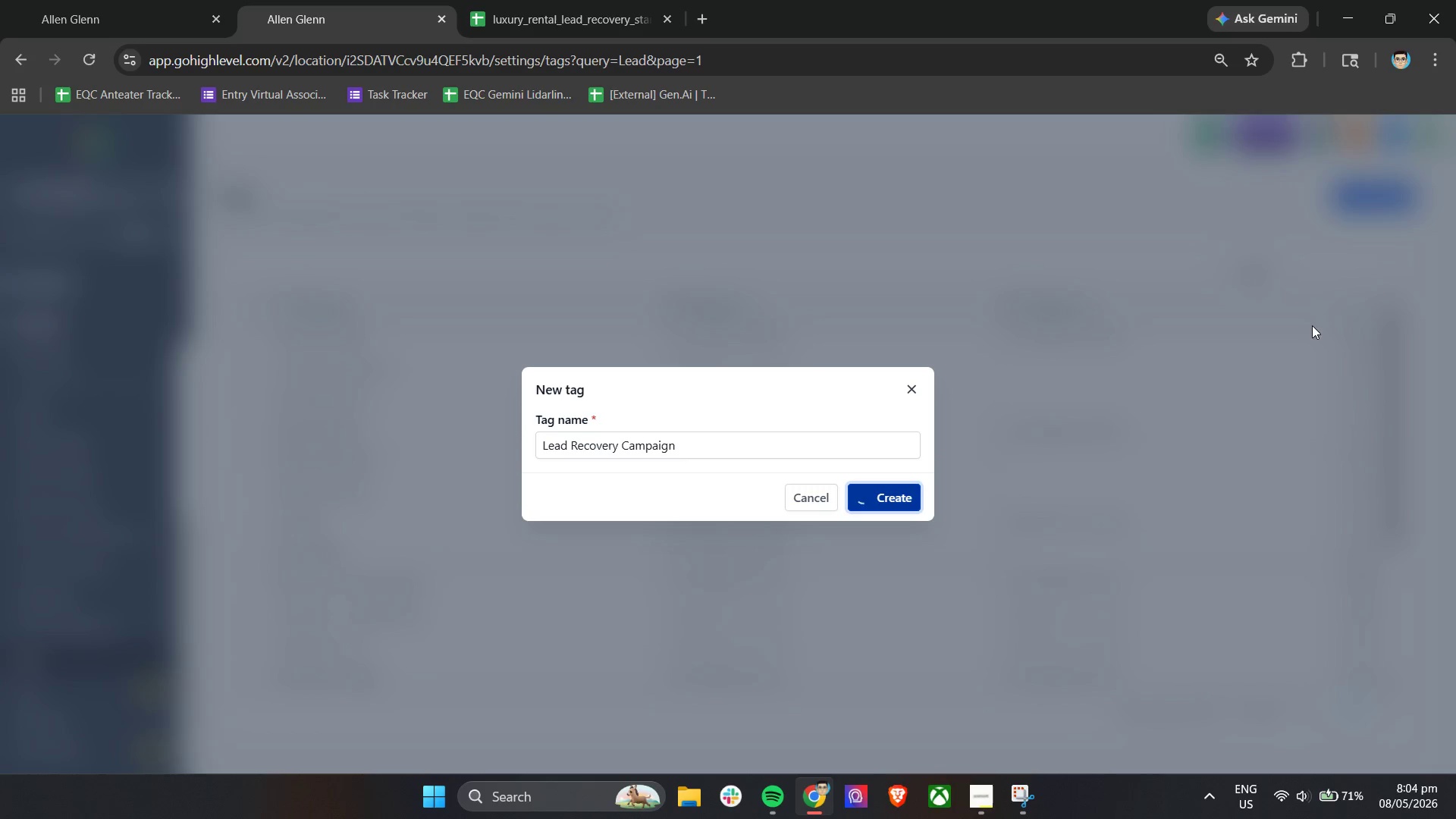 
mouse_move([1323, 279])
 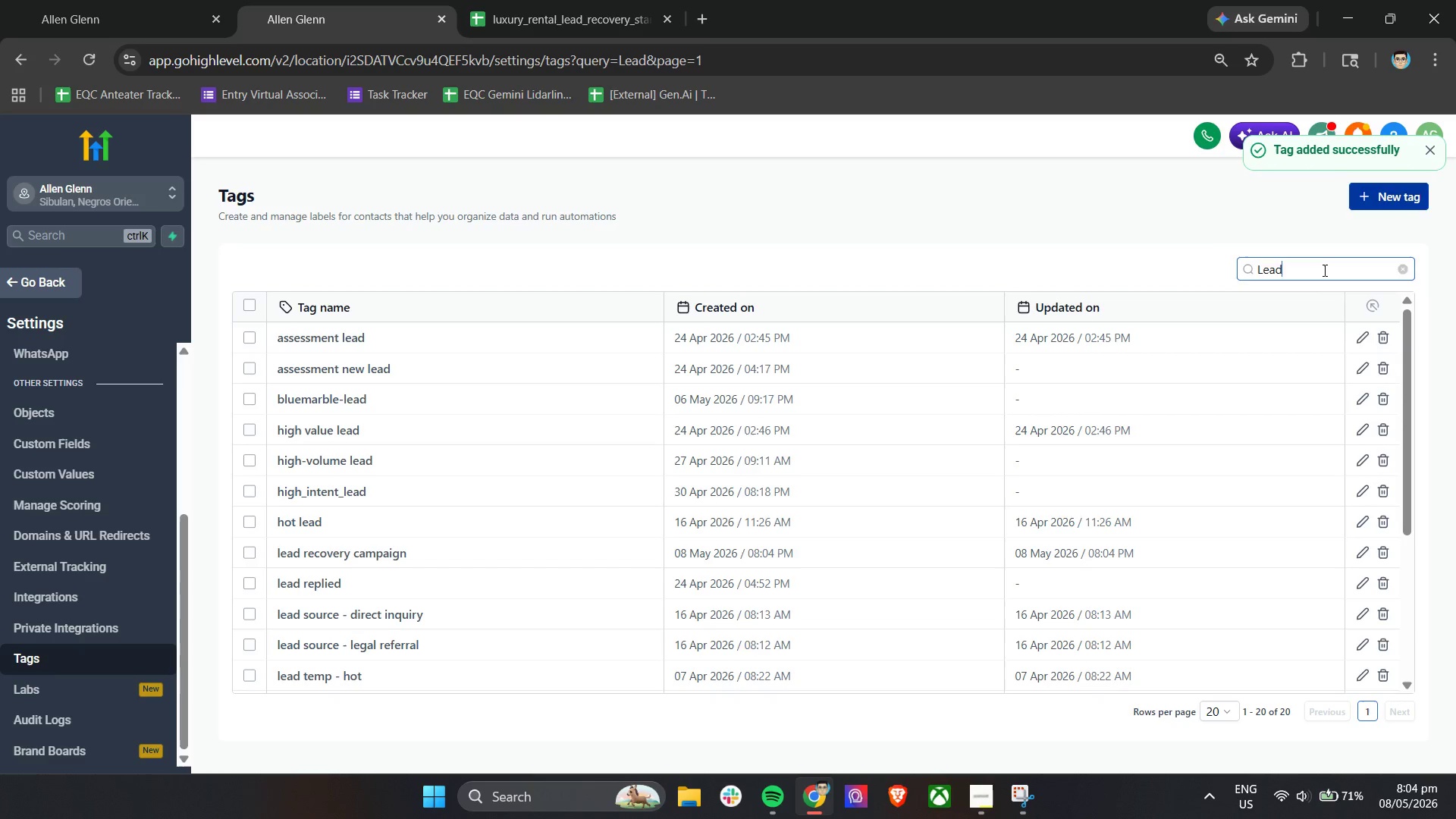 
double_click([1323, 270])
 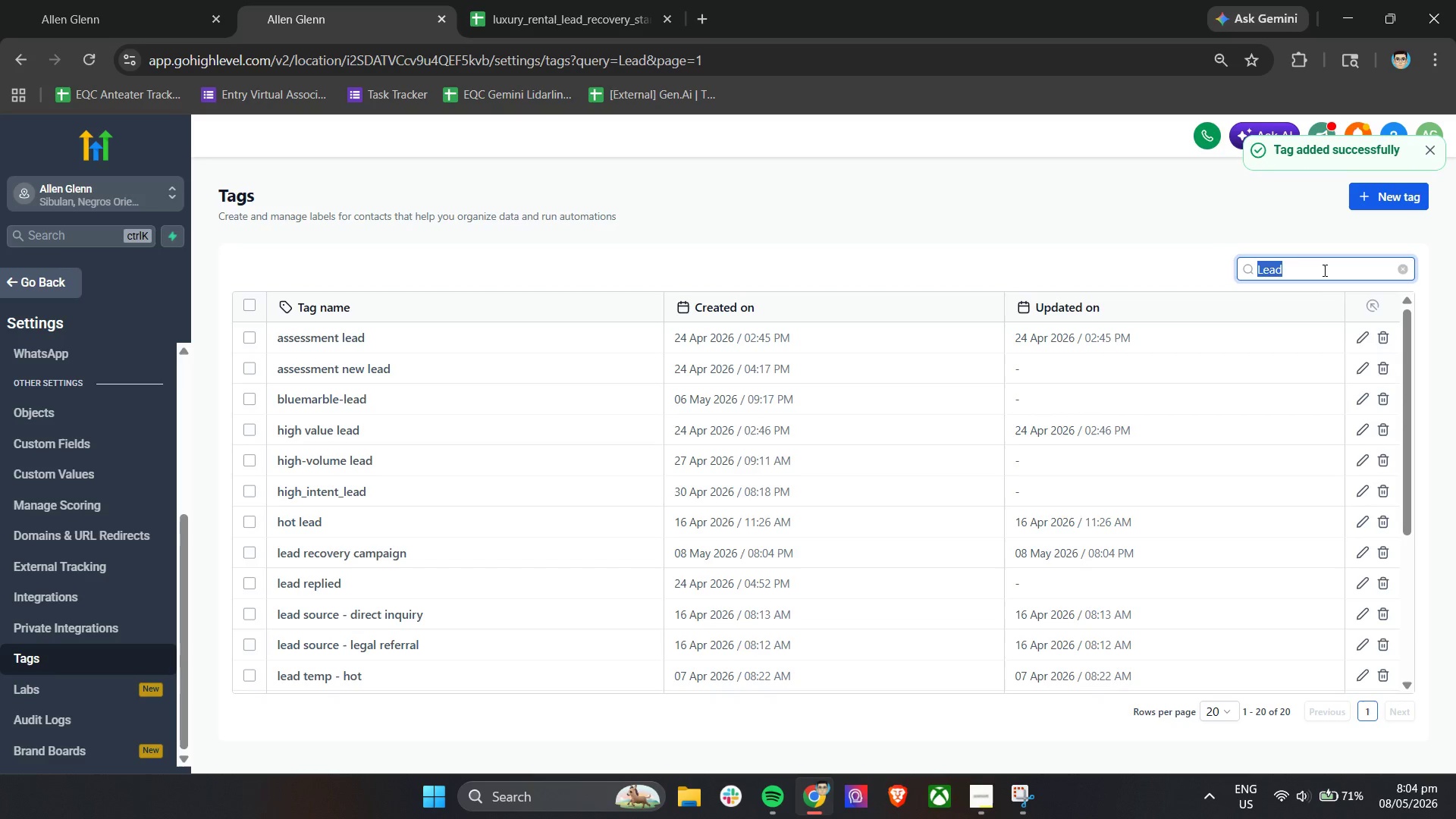 
triple_click([1323, 270])
 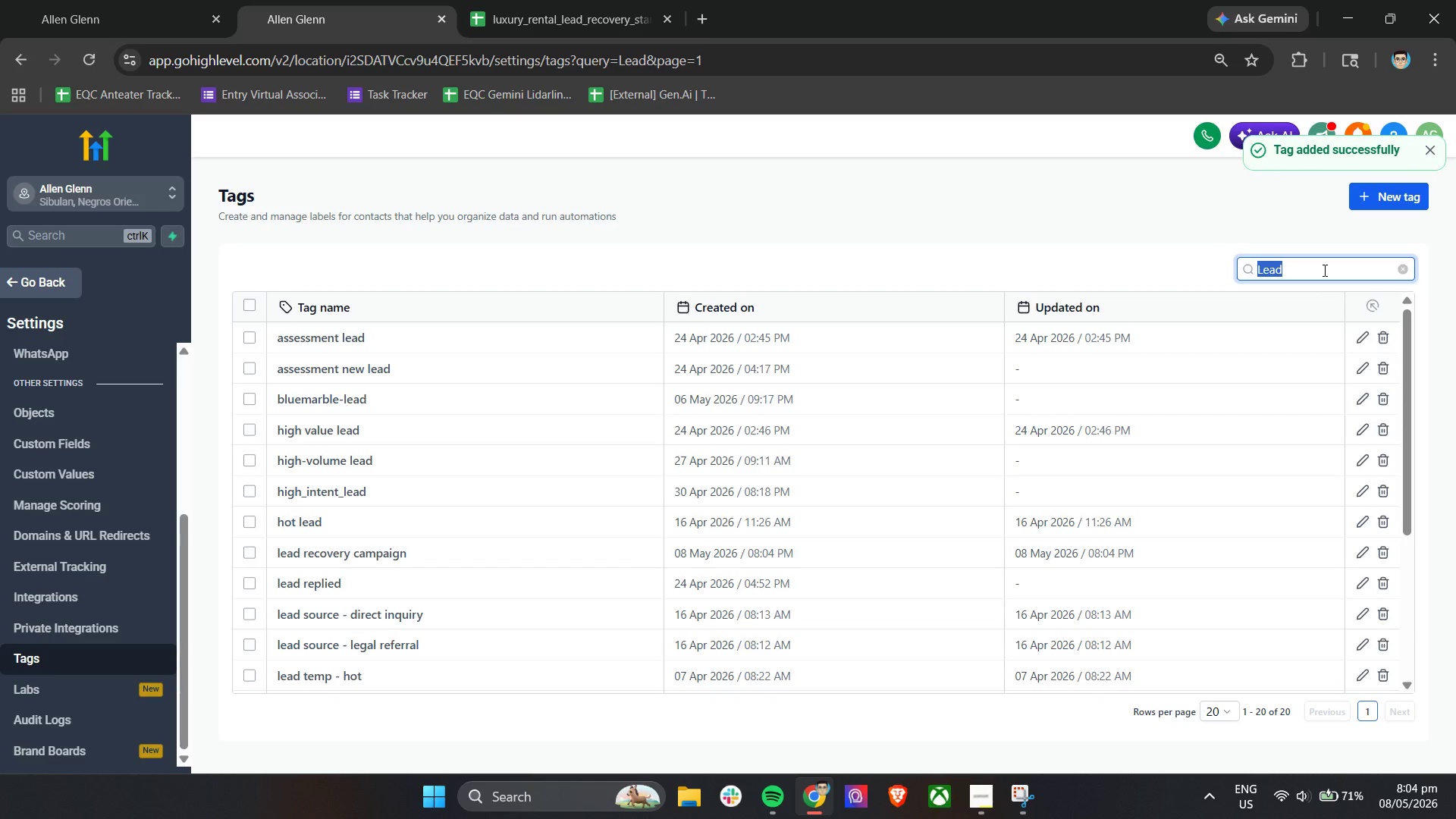 
type(Consultation)
 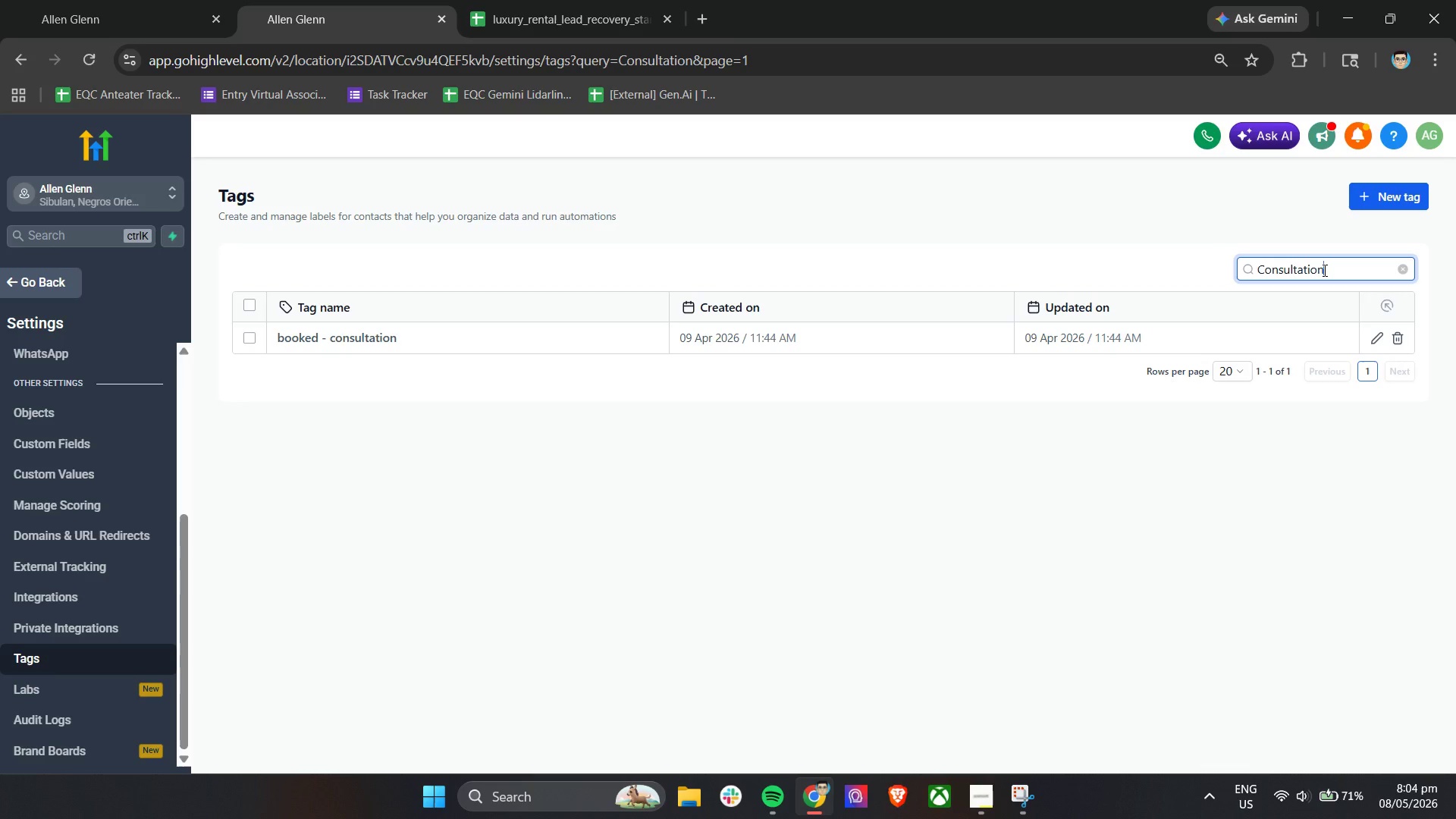 
key(Control+A)
 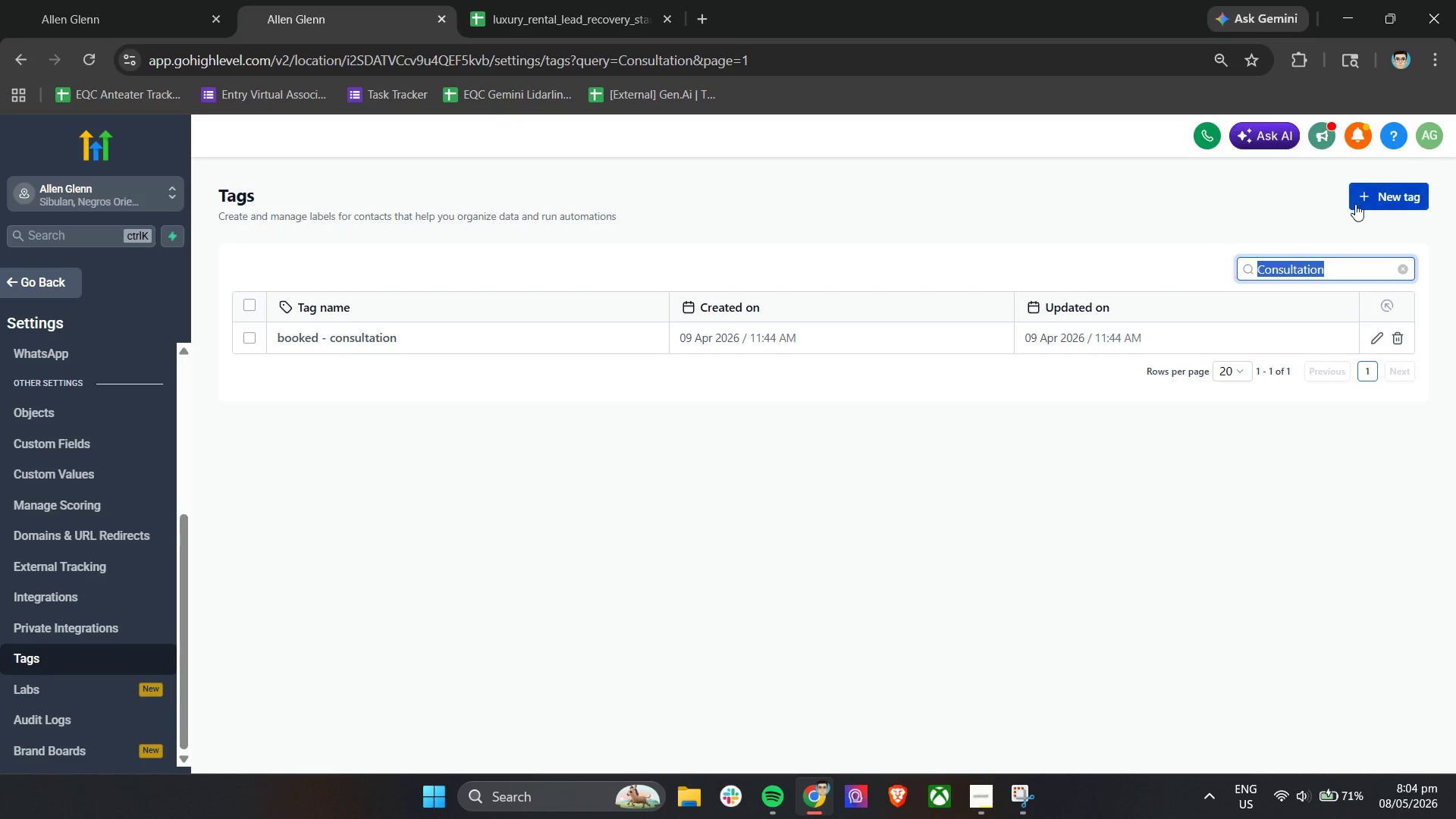 
key(Backspace)
 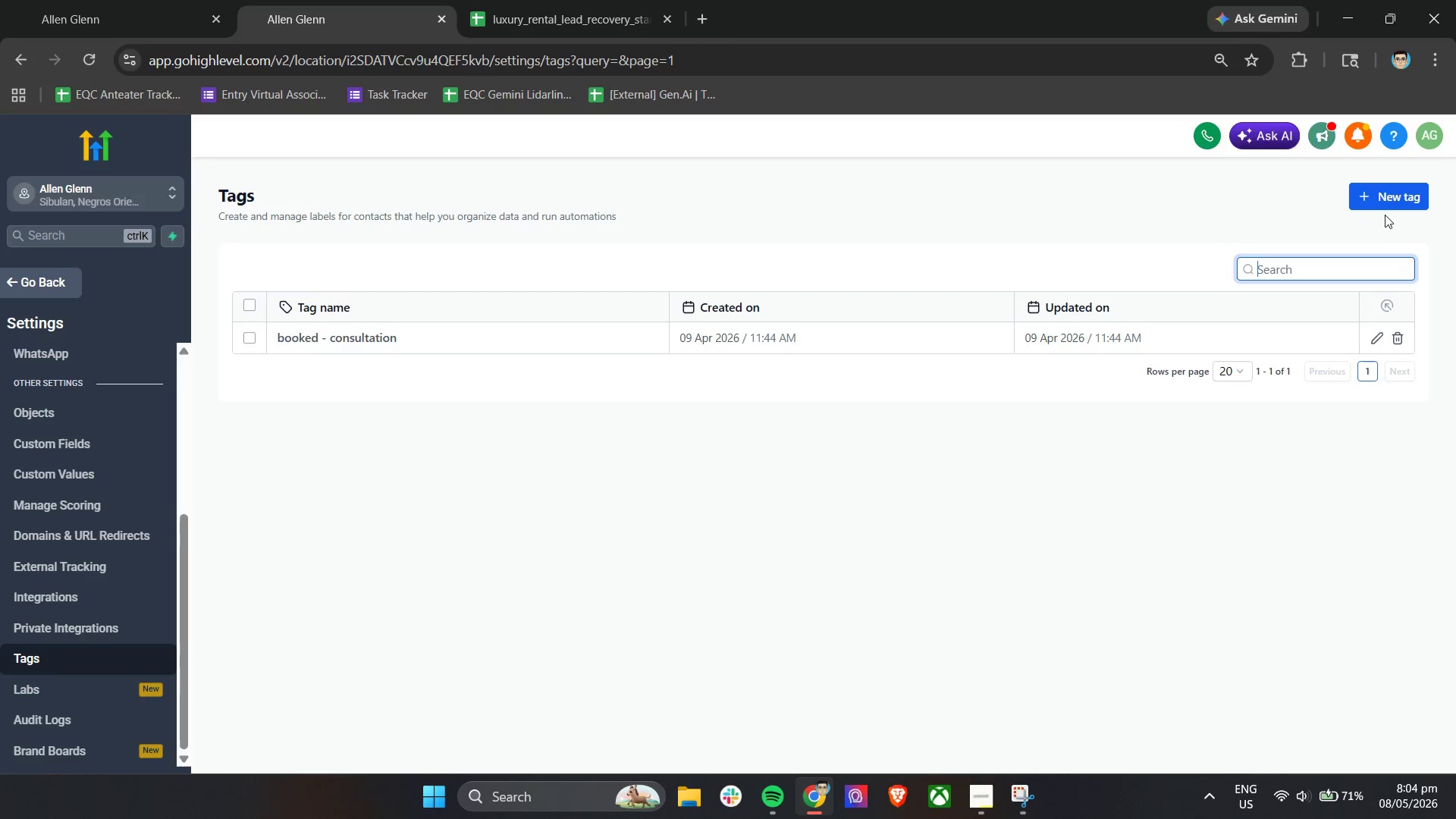 
left_click([1385, 206])
 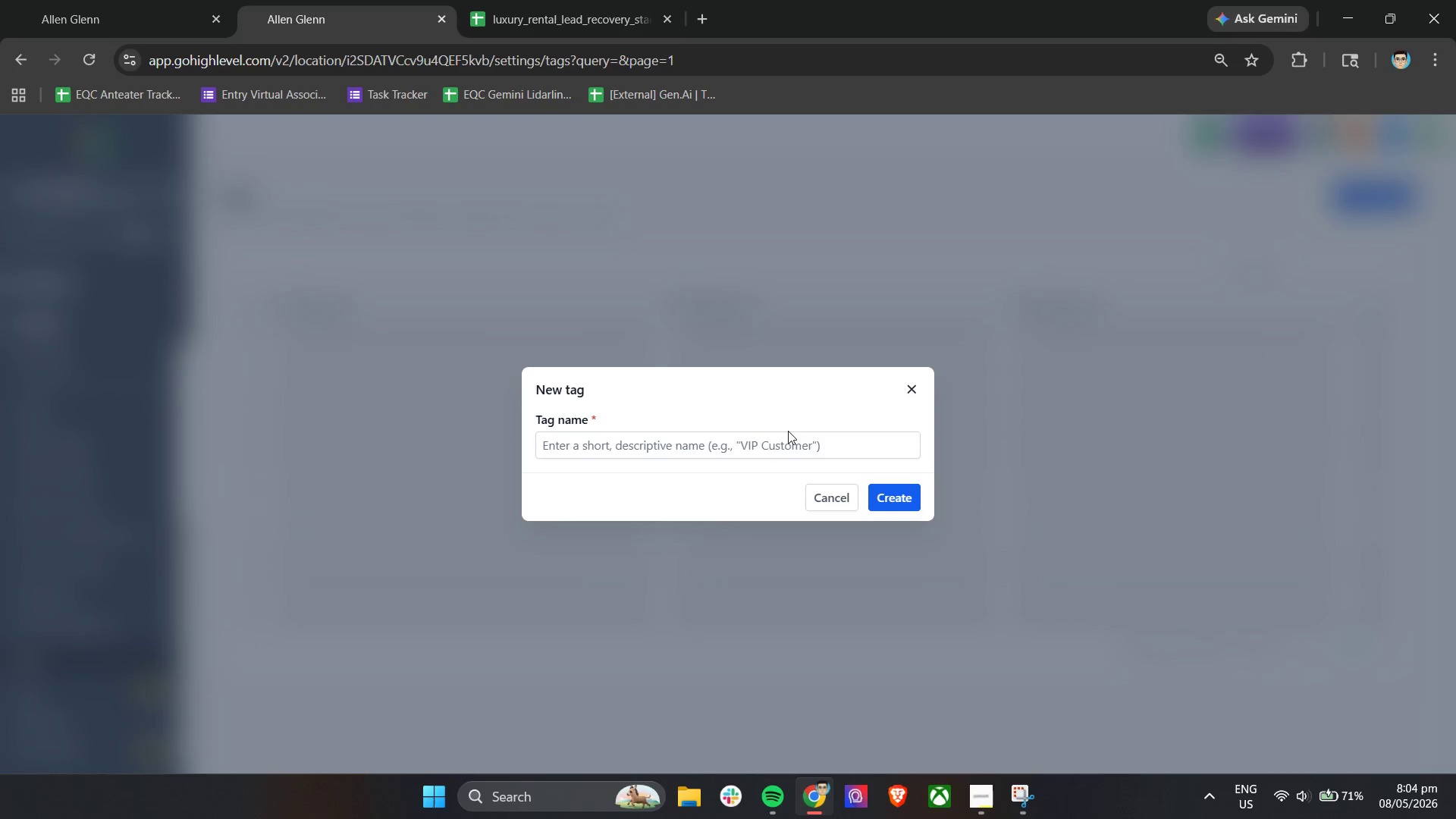 
left_click([747, 440])
 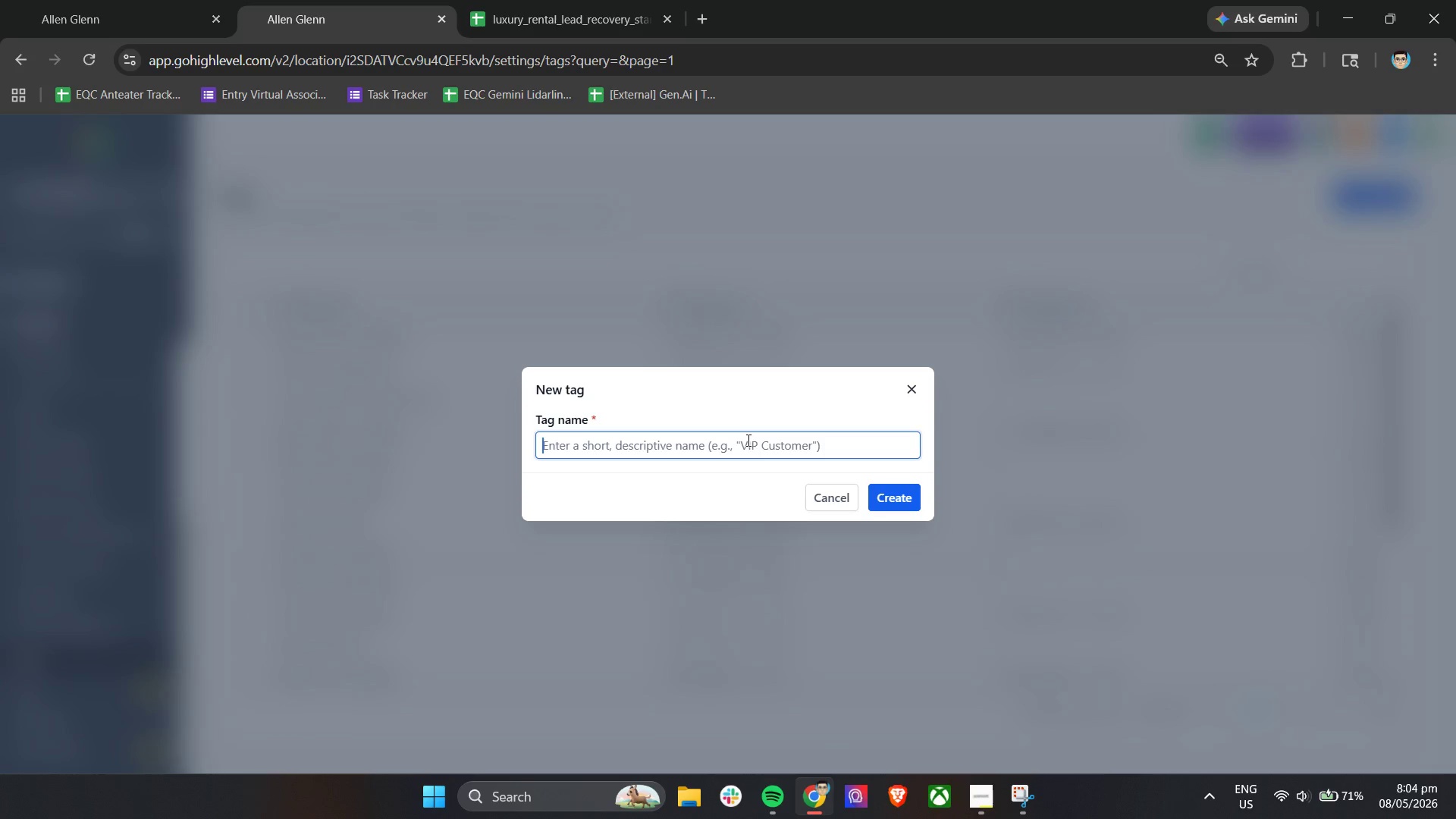 
type(Consultation Booked)
 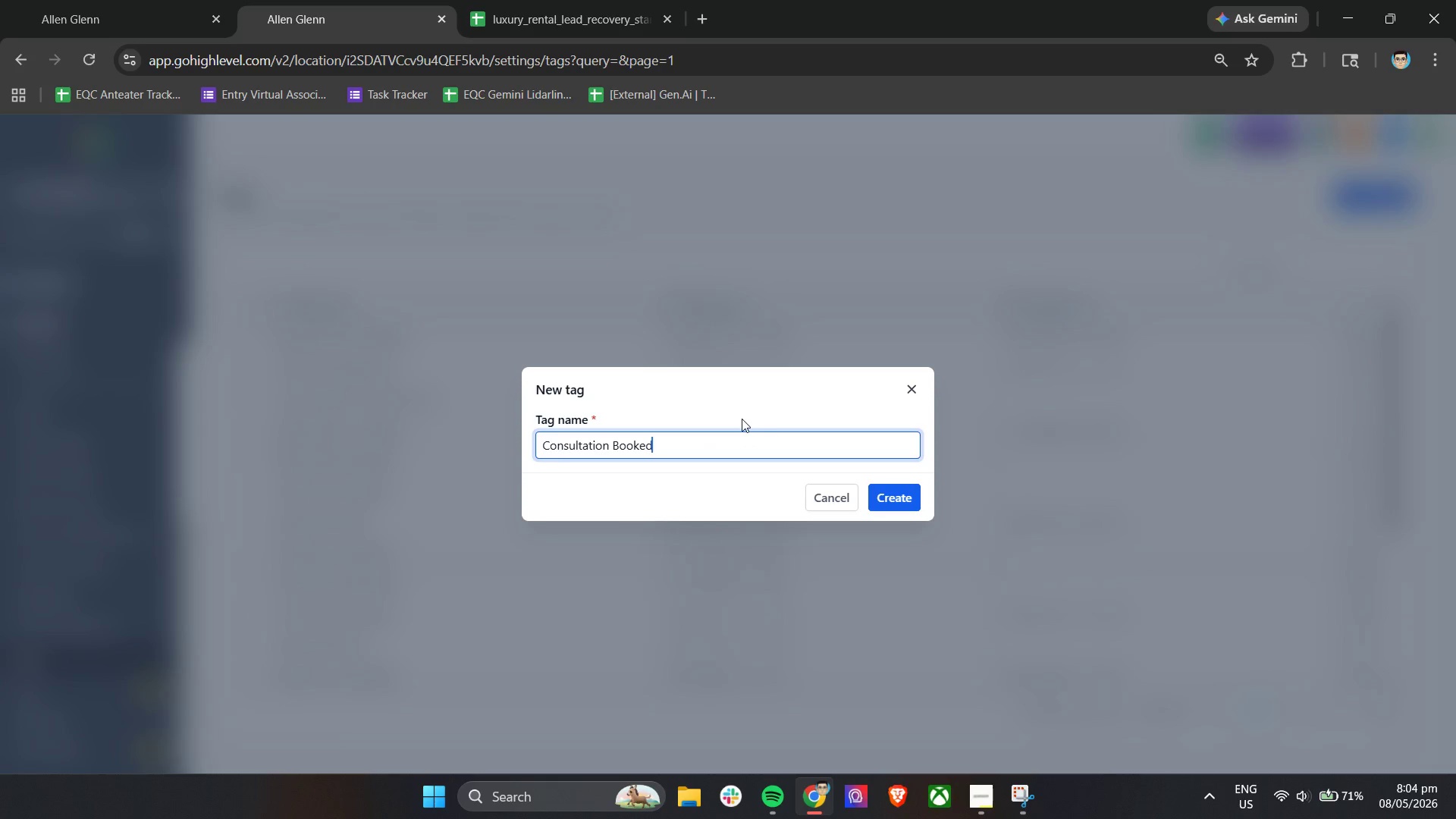 
wait(30.66)
 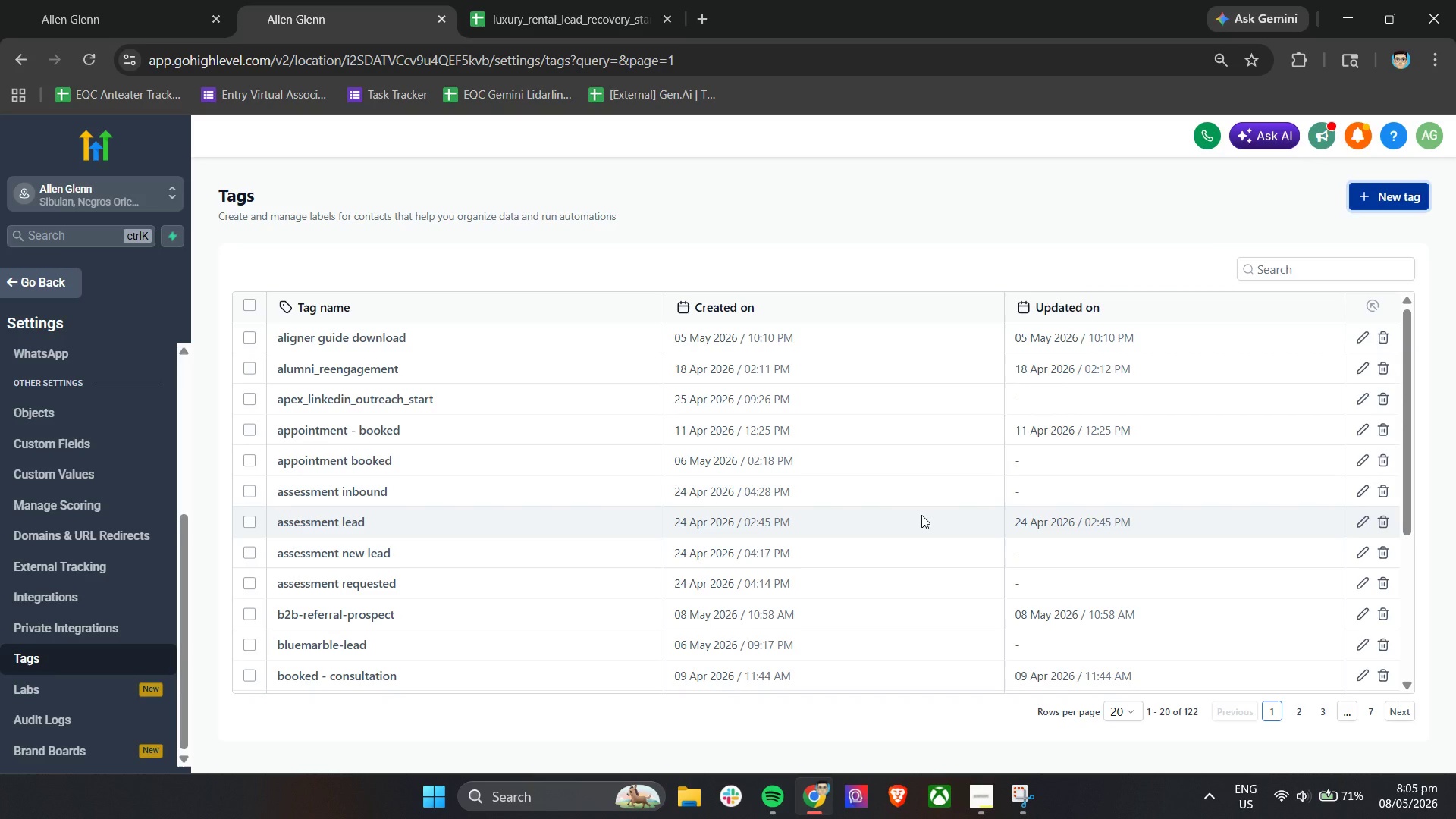 
left_click([283, 0])
 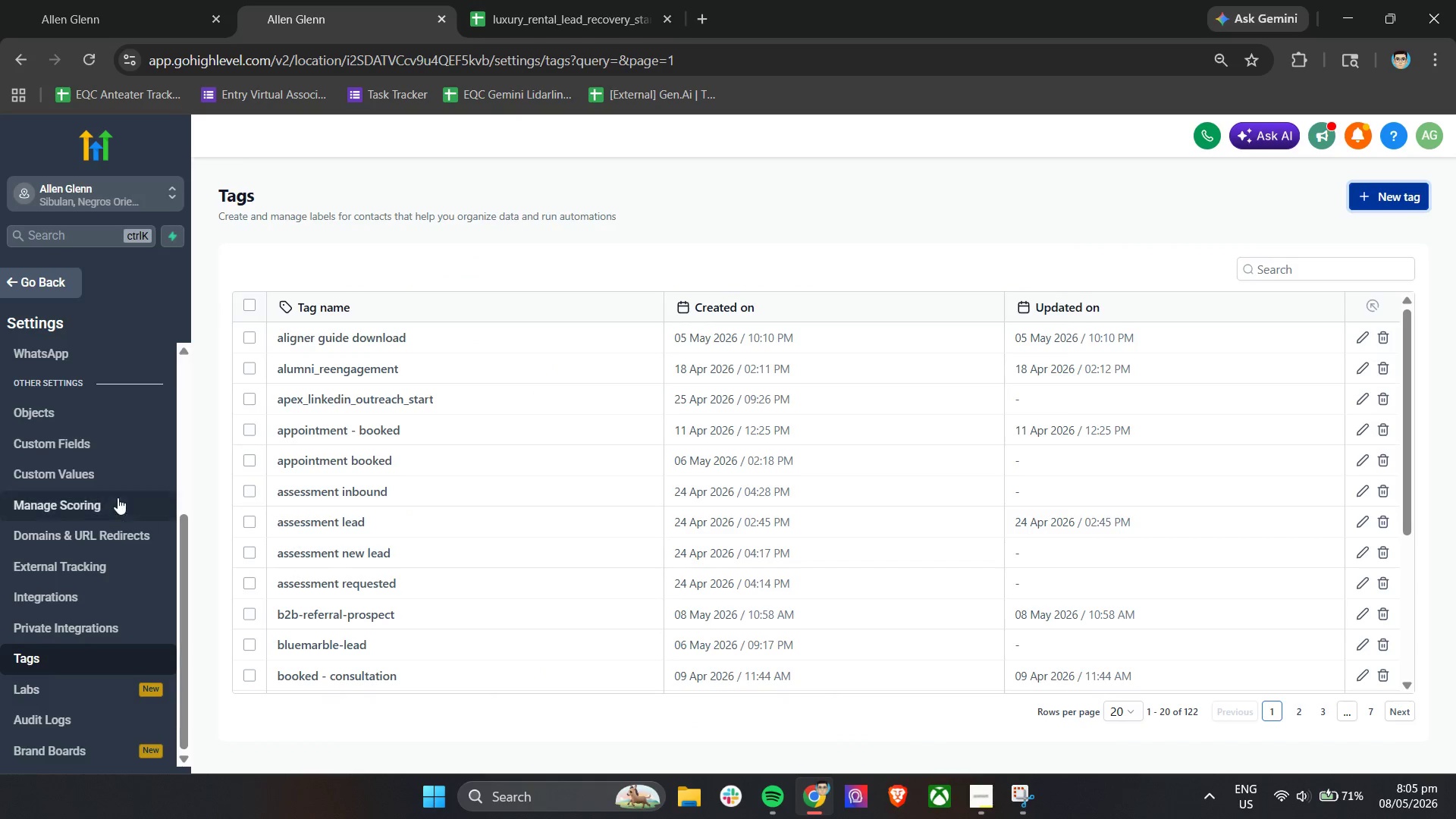 
left_click([116, 450])
 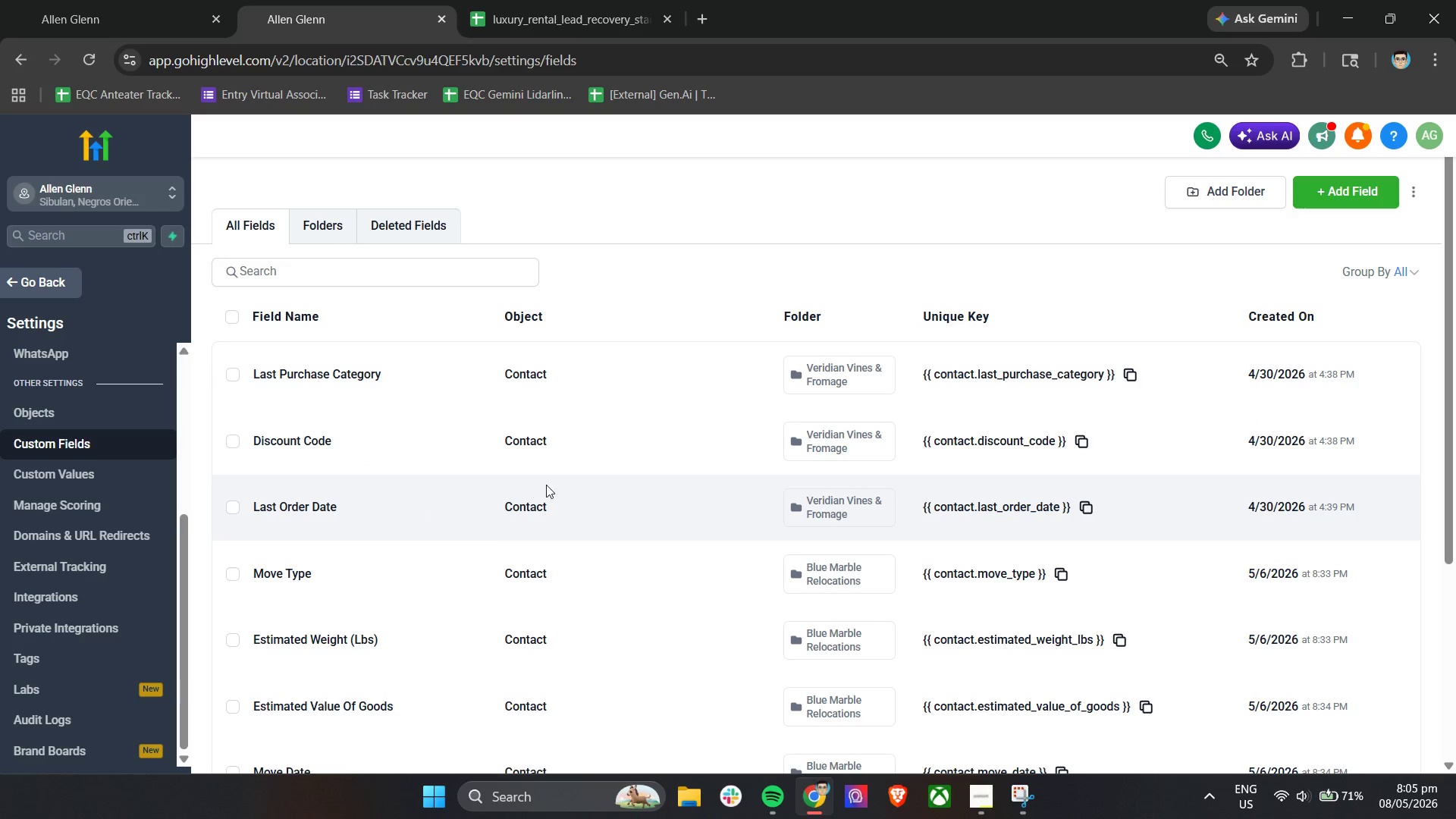 
left_click([1210, 199])
 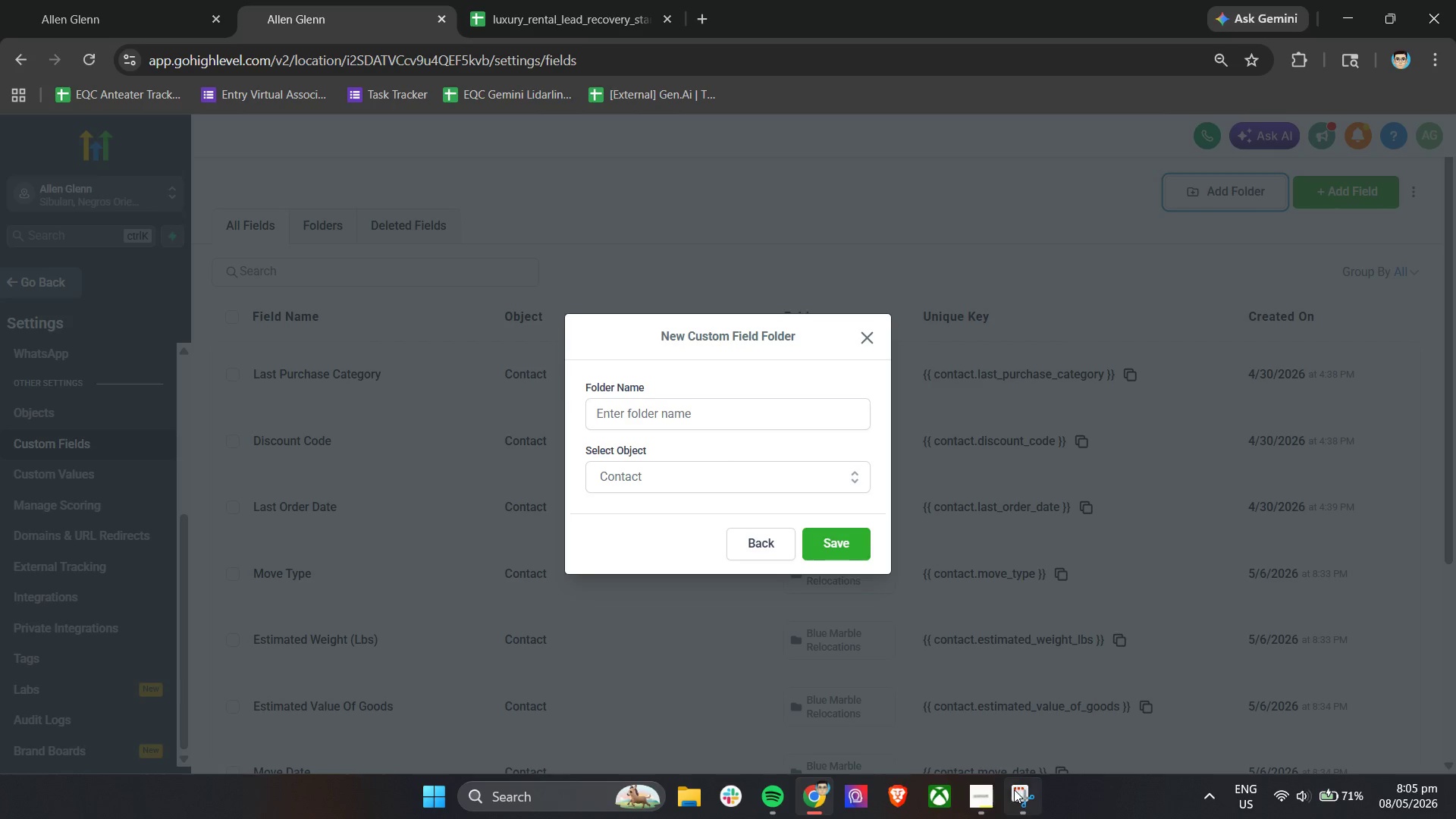 
left_click([986, 799])